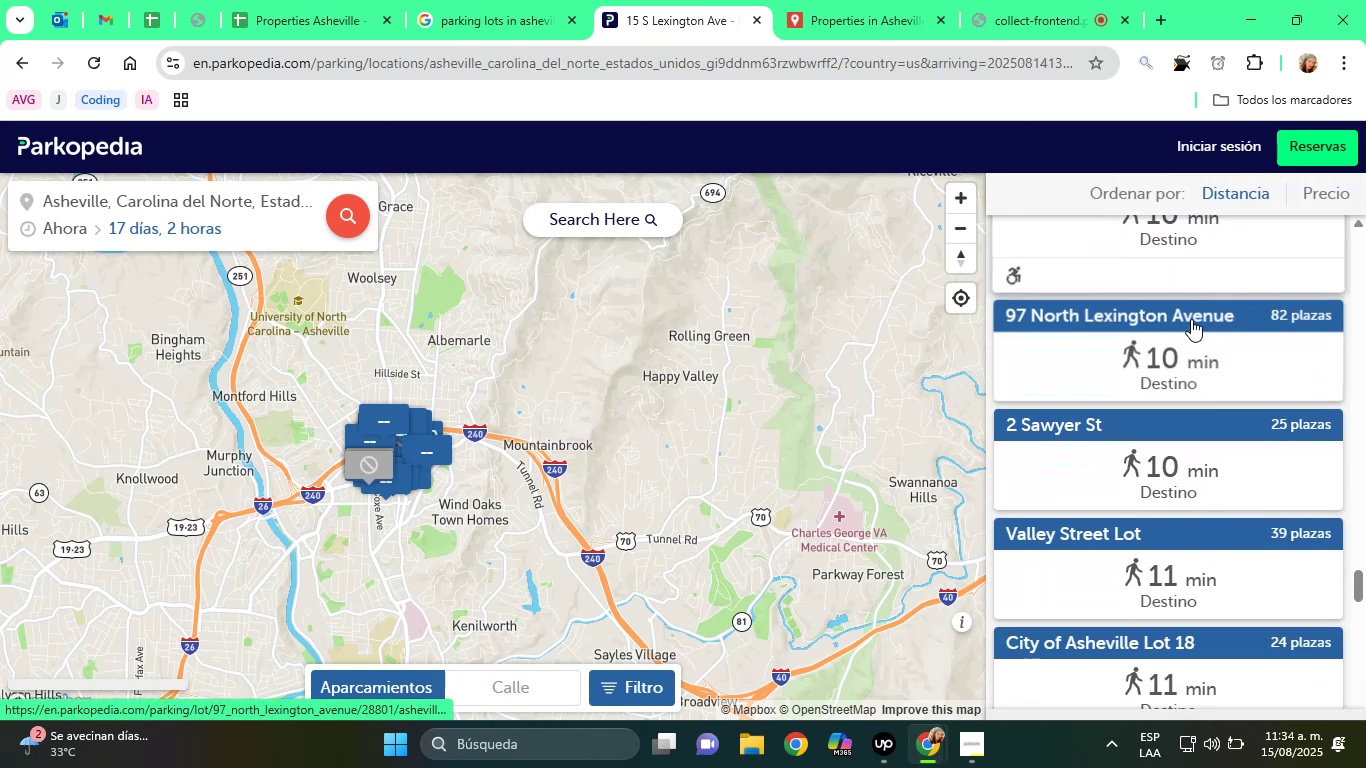 
left_click([1191, 319])
 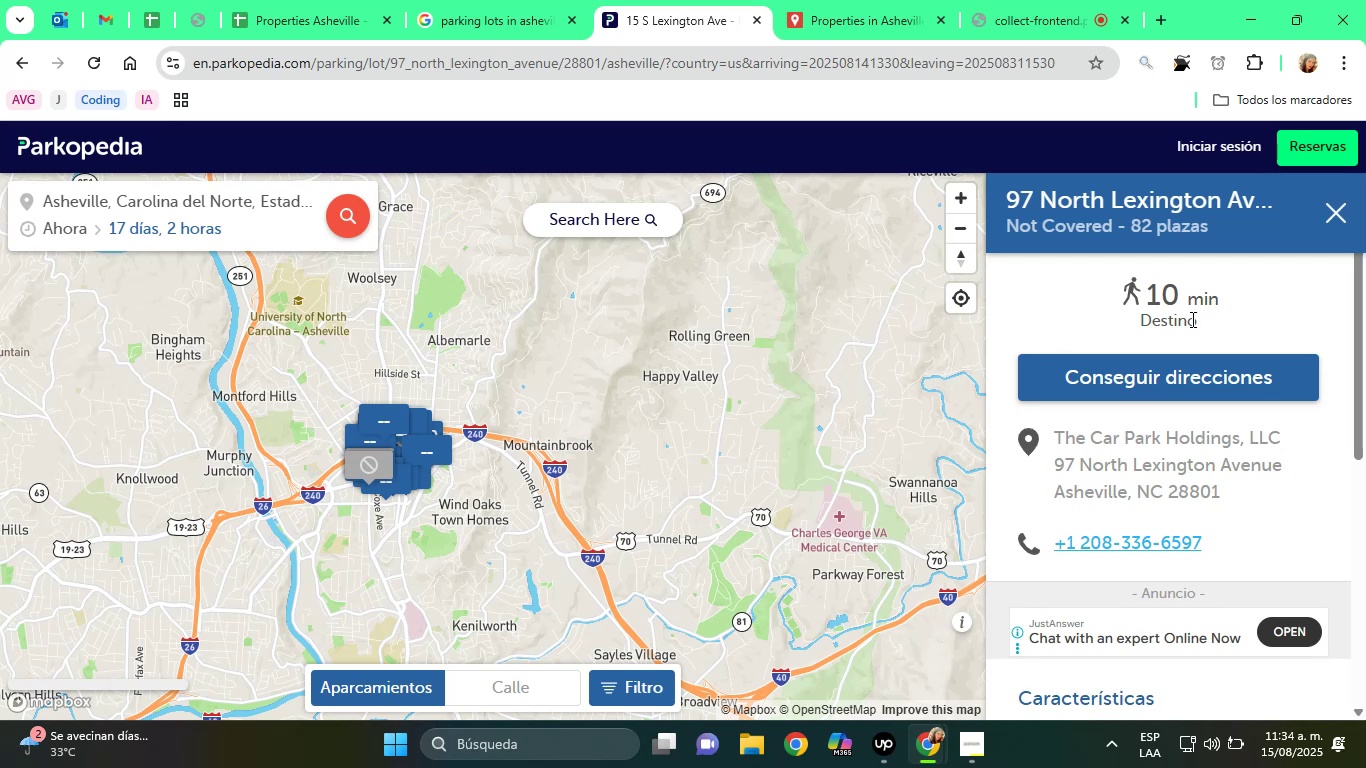 
wait(19.21)
 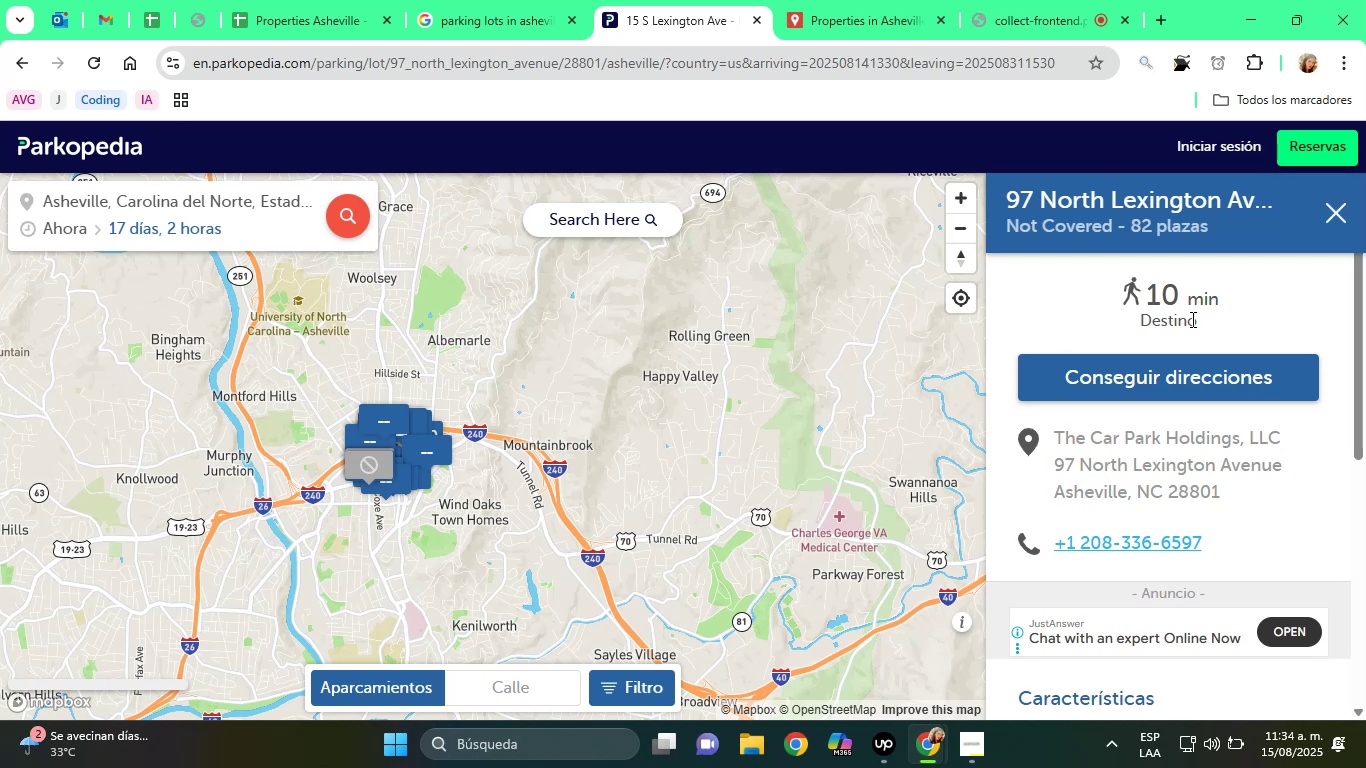 
left_click_drag(start_coordinate=[1054, 463], to_coordinate=[1222, 498])
 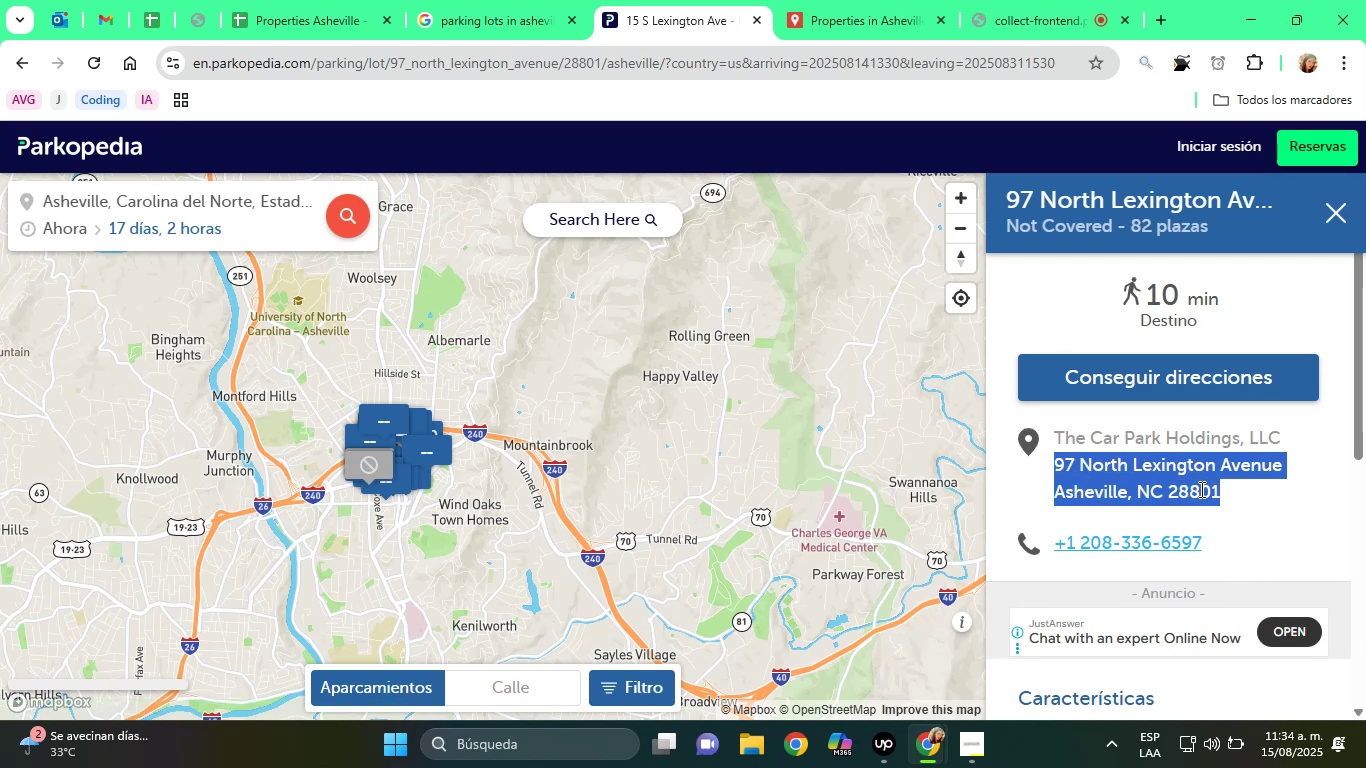 
right_click([1198, 489])
 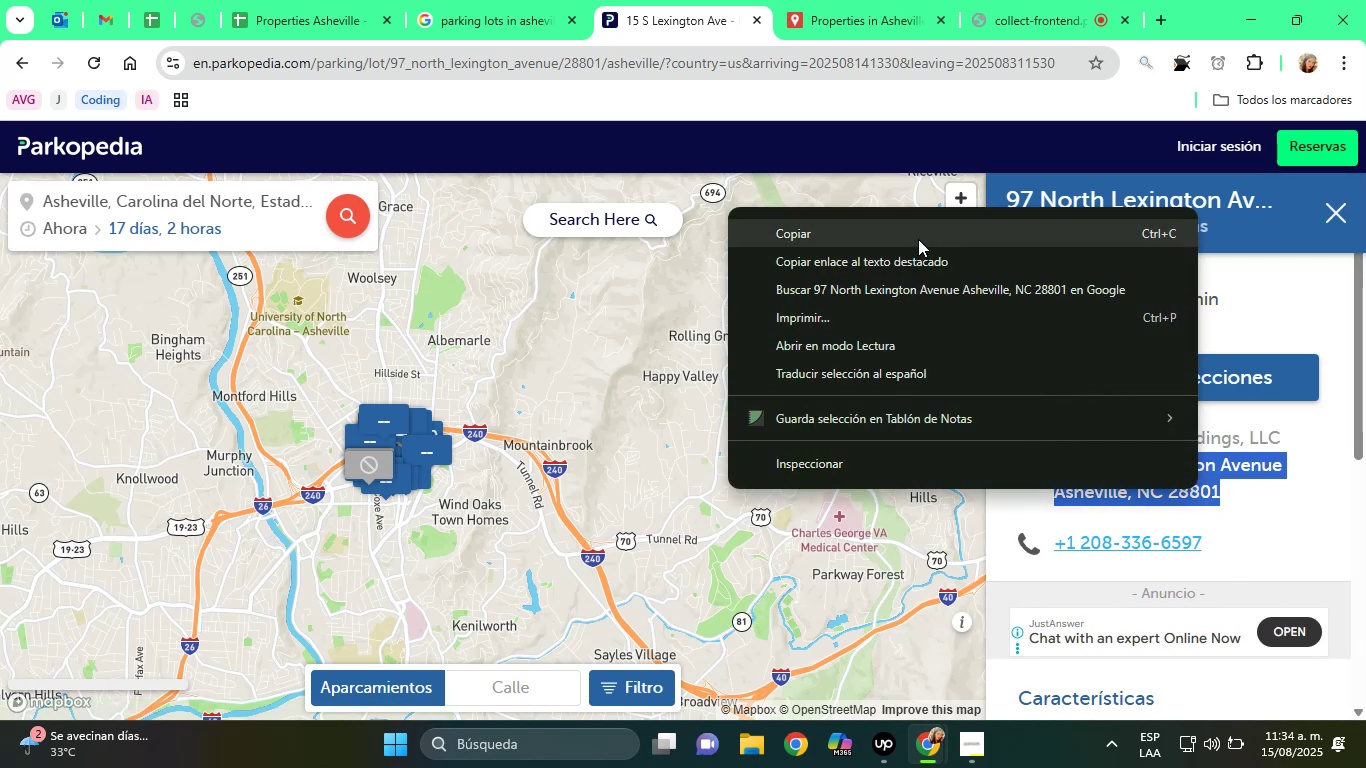 
left_click([906, 235])
 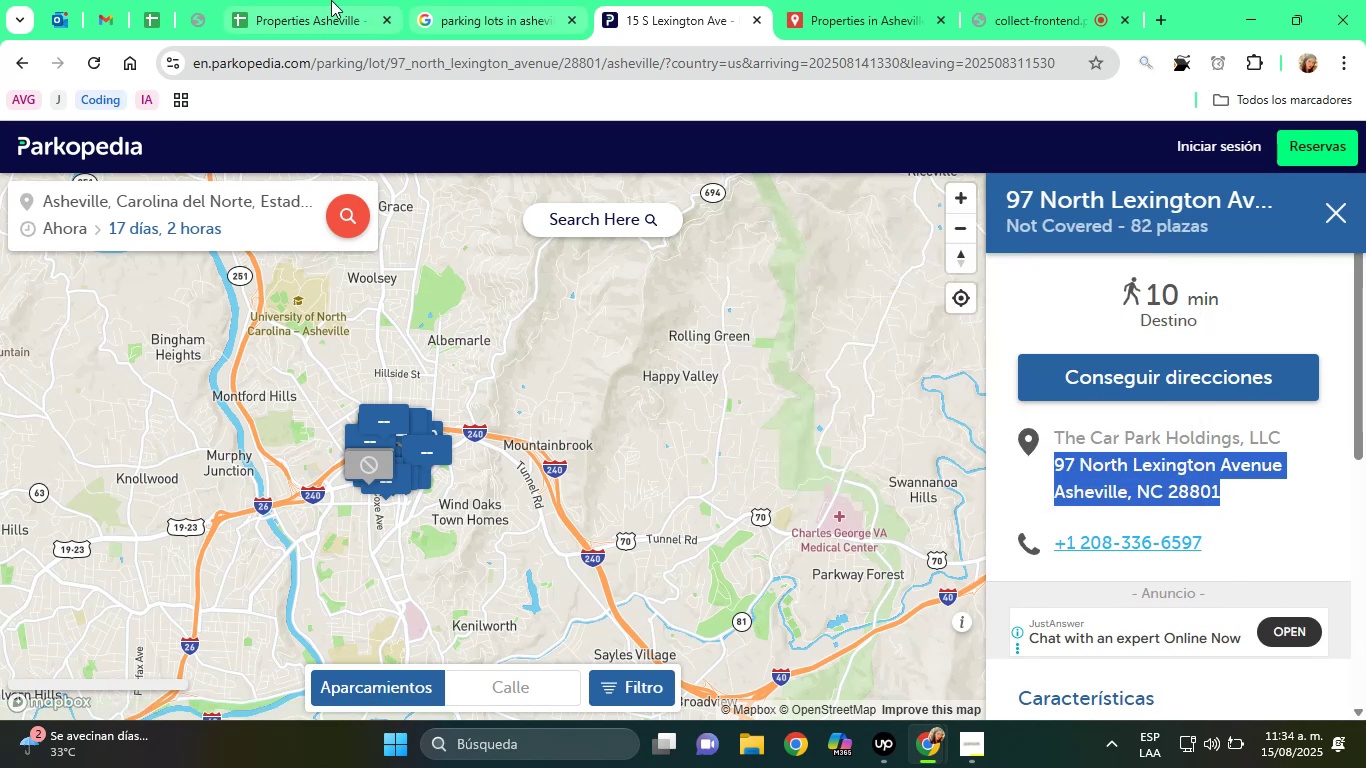 
left_click([309, 0])
 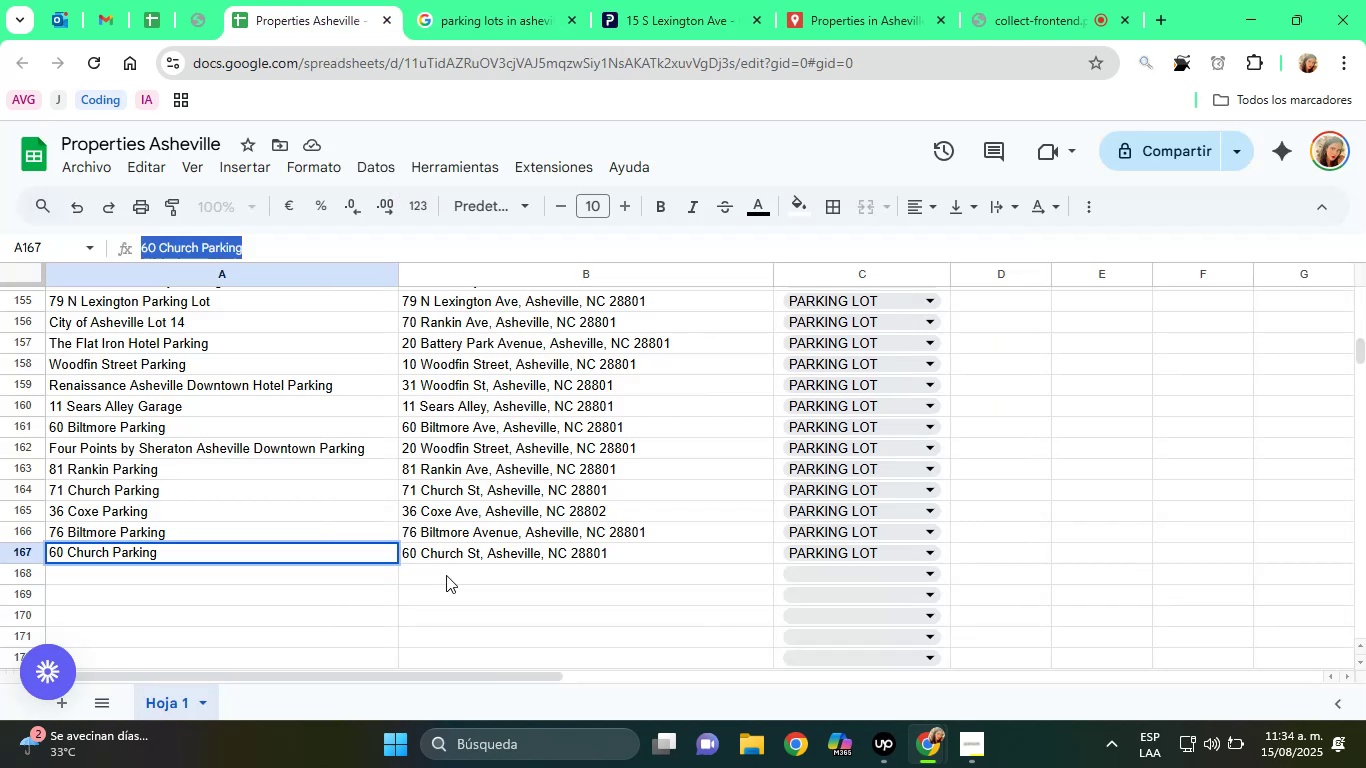 
left_click([446, 578])
 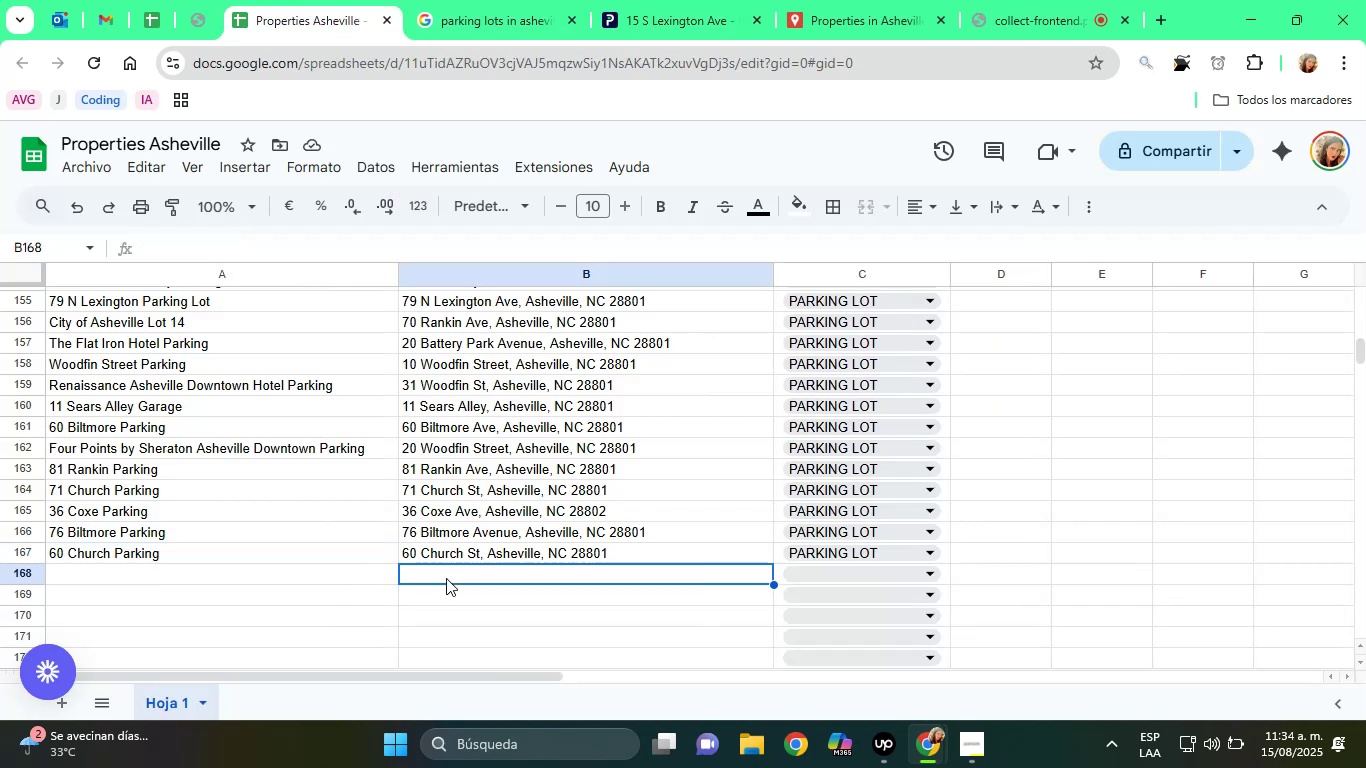 
right_click([446, 578])
 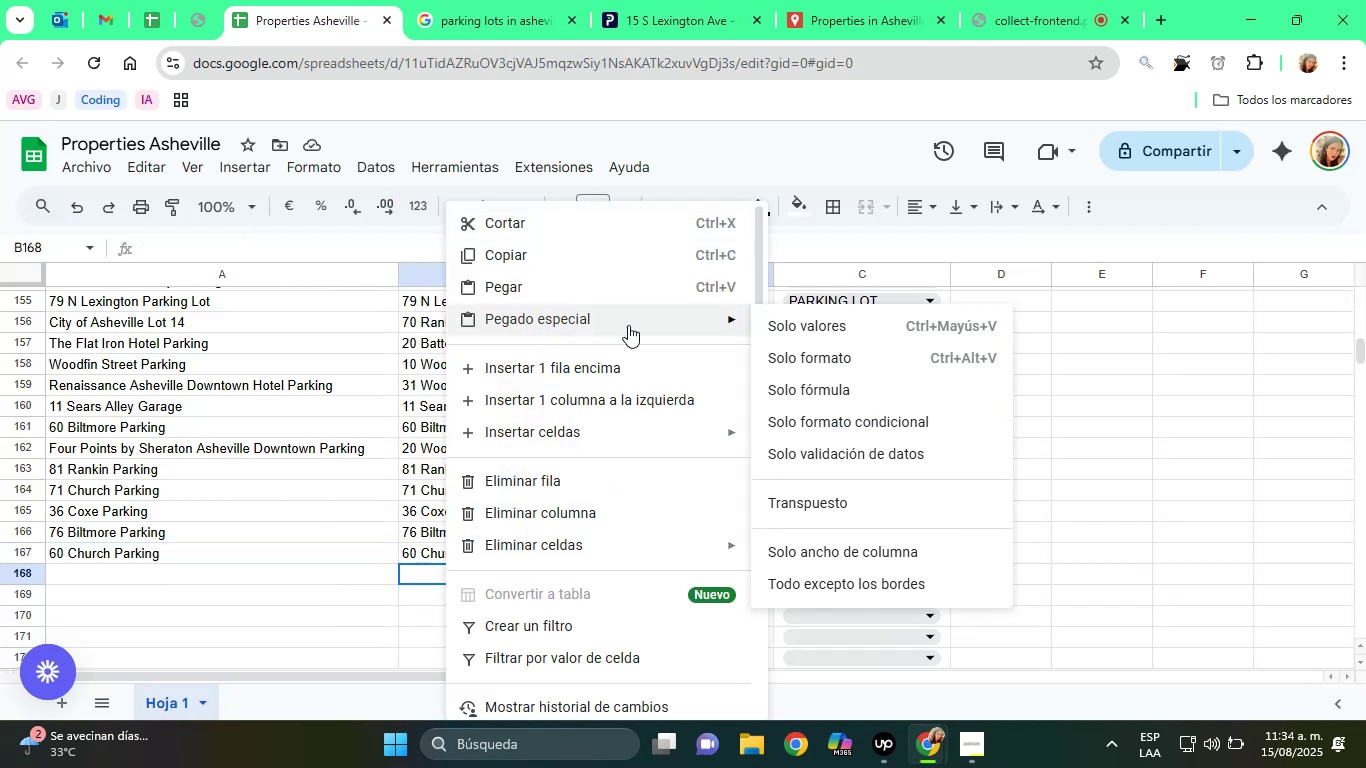 
left_click([835, 340])
 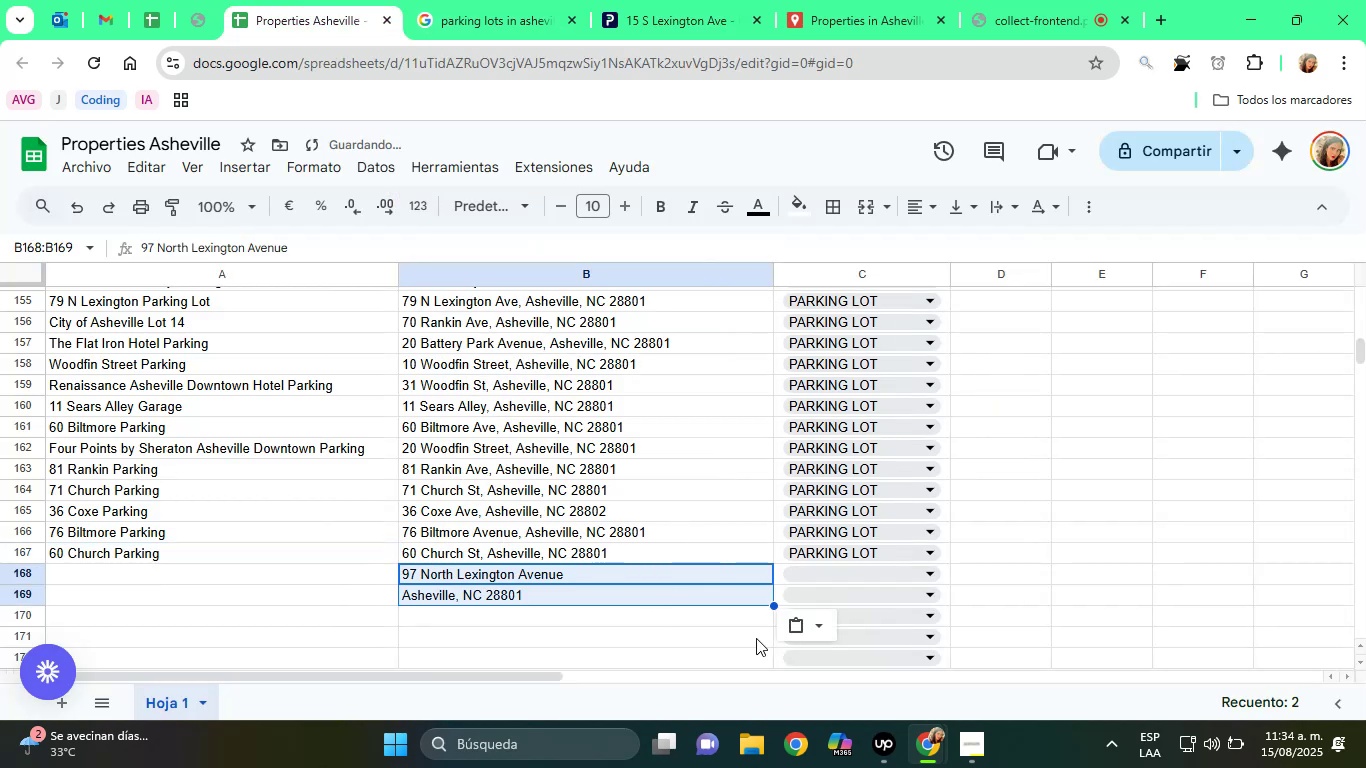 
left_click([796, 628])
 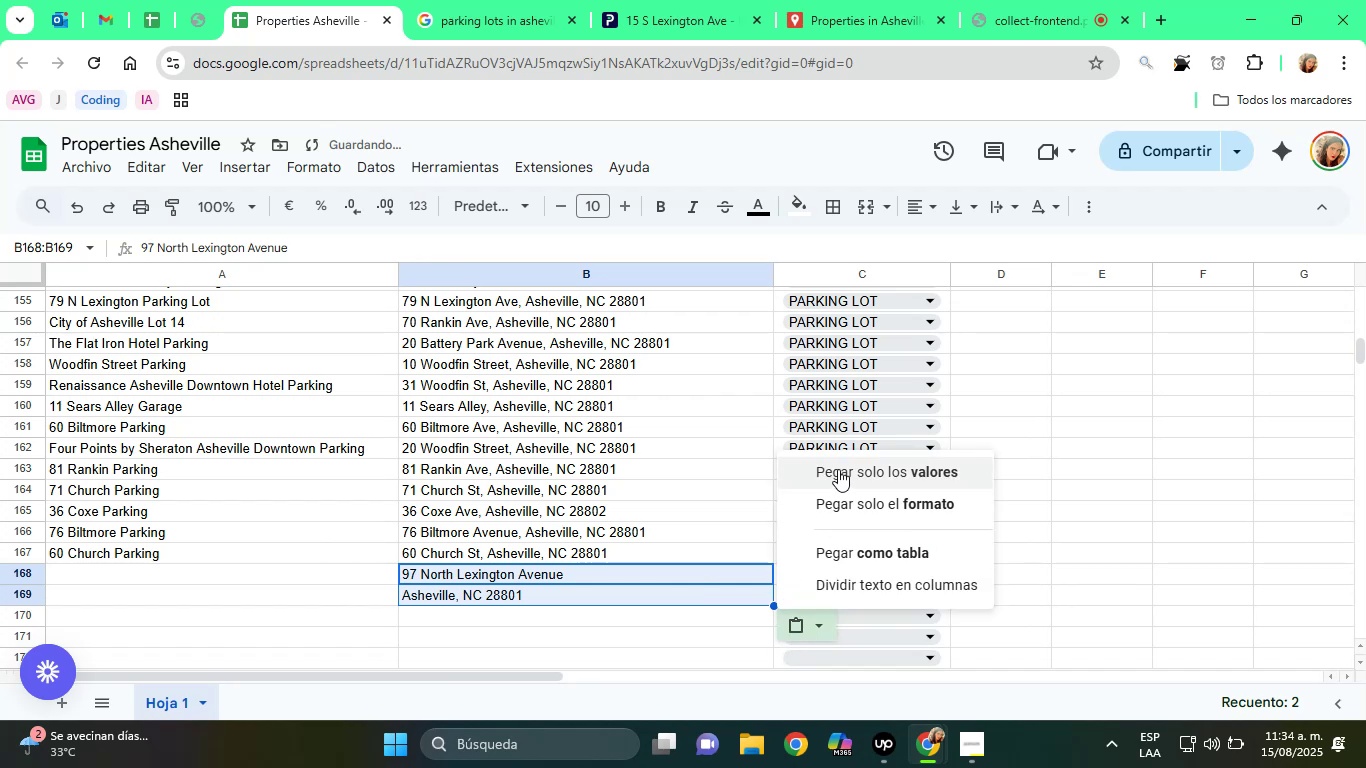 
left_click([839, 469])
 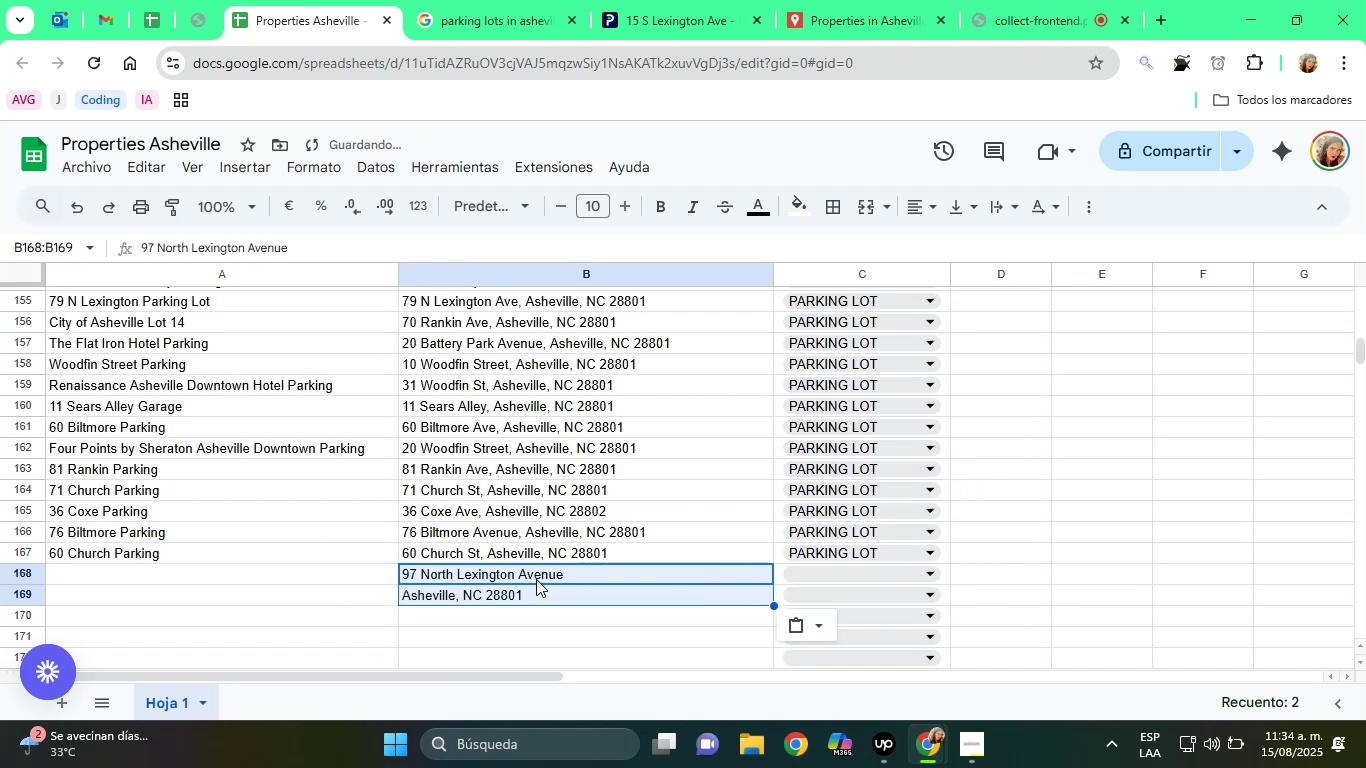 
left_click([551, 583])
 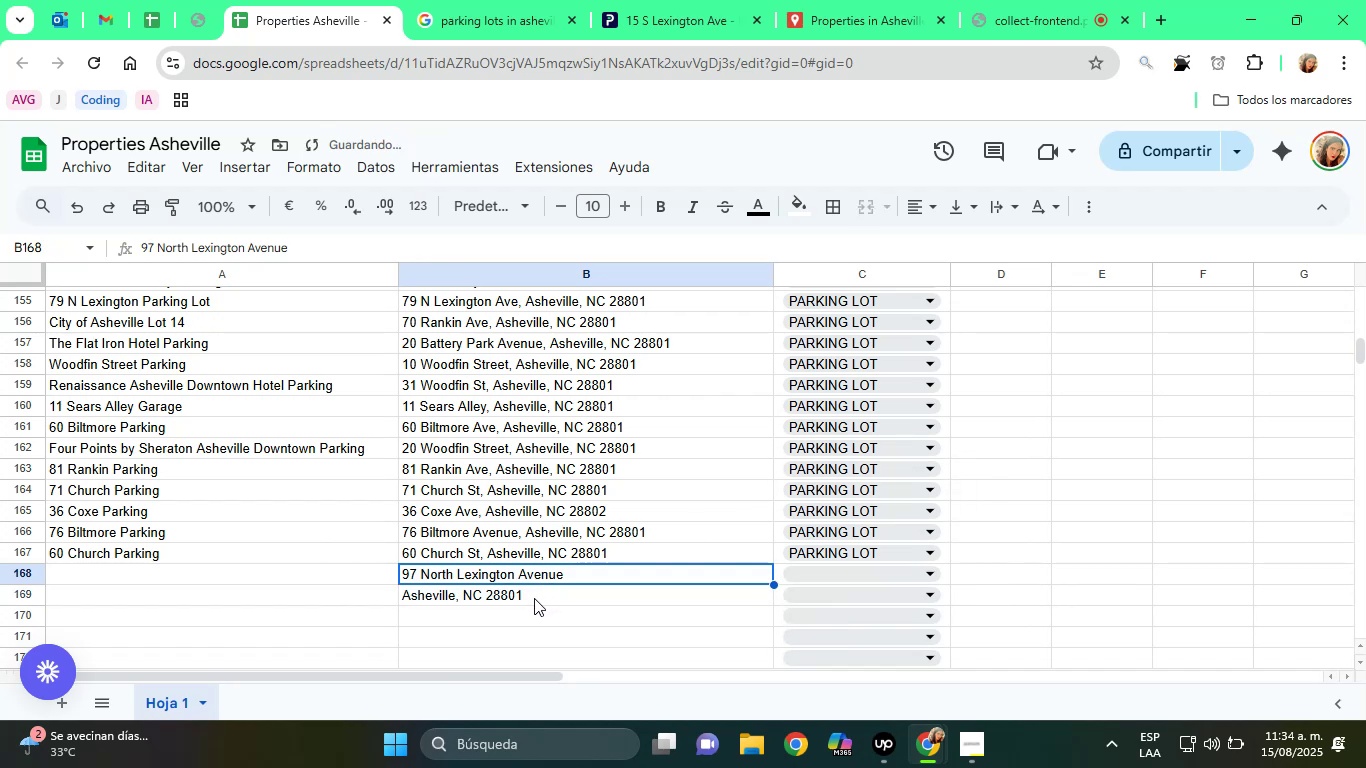 
left_click([529, 598])
 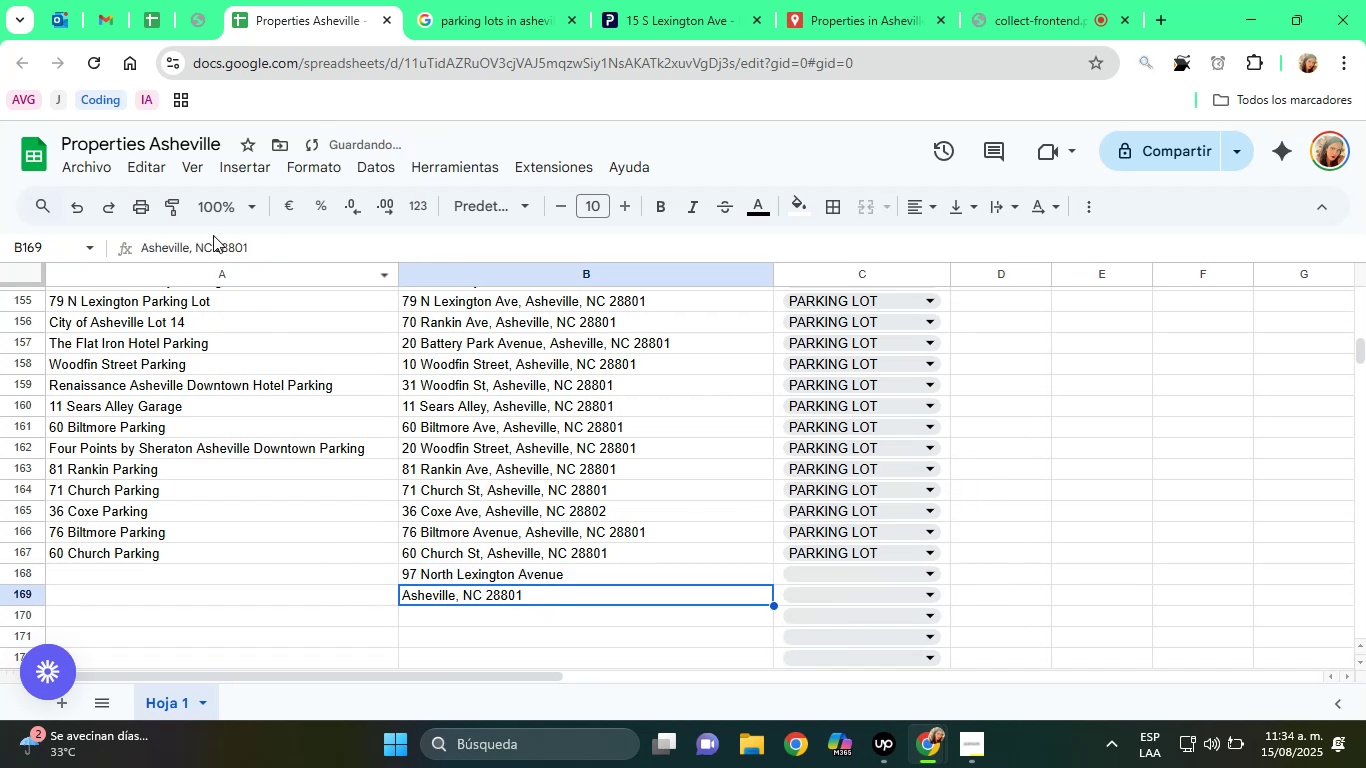 
double_click([213, 235])
 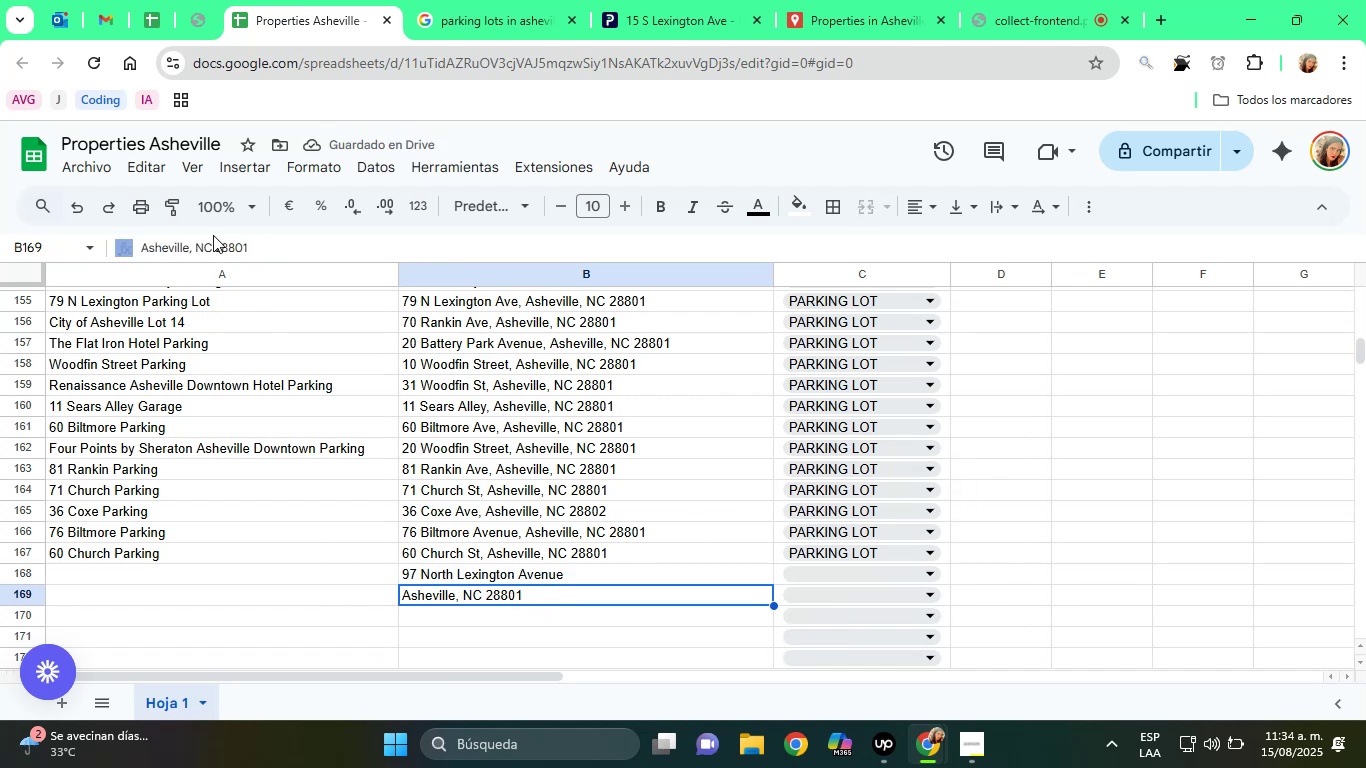 
triple_click([213, 235])
 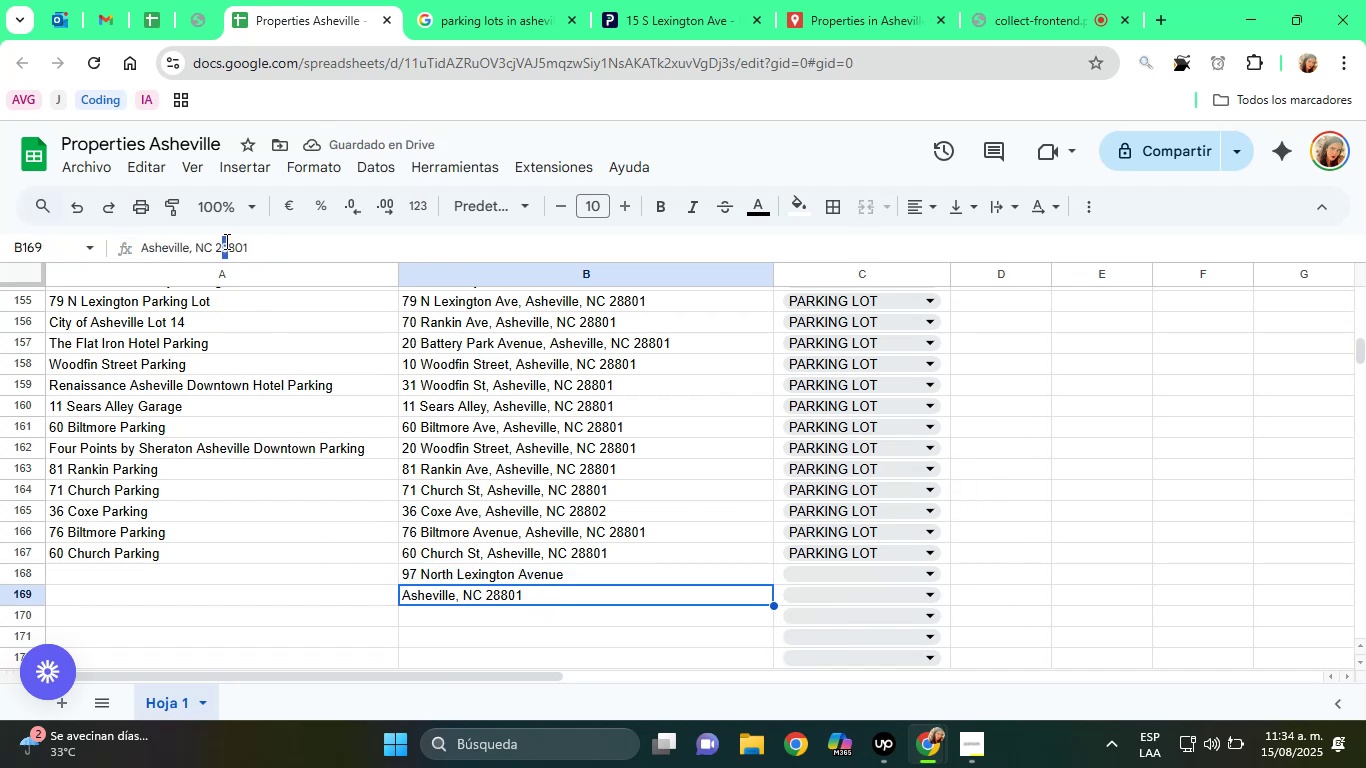 
triple_click([225, 241])
 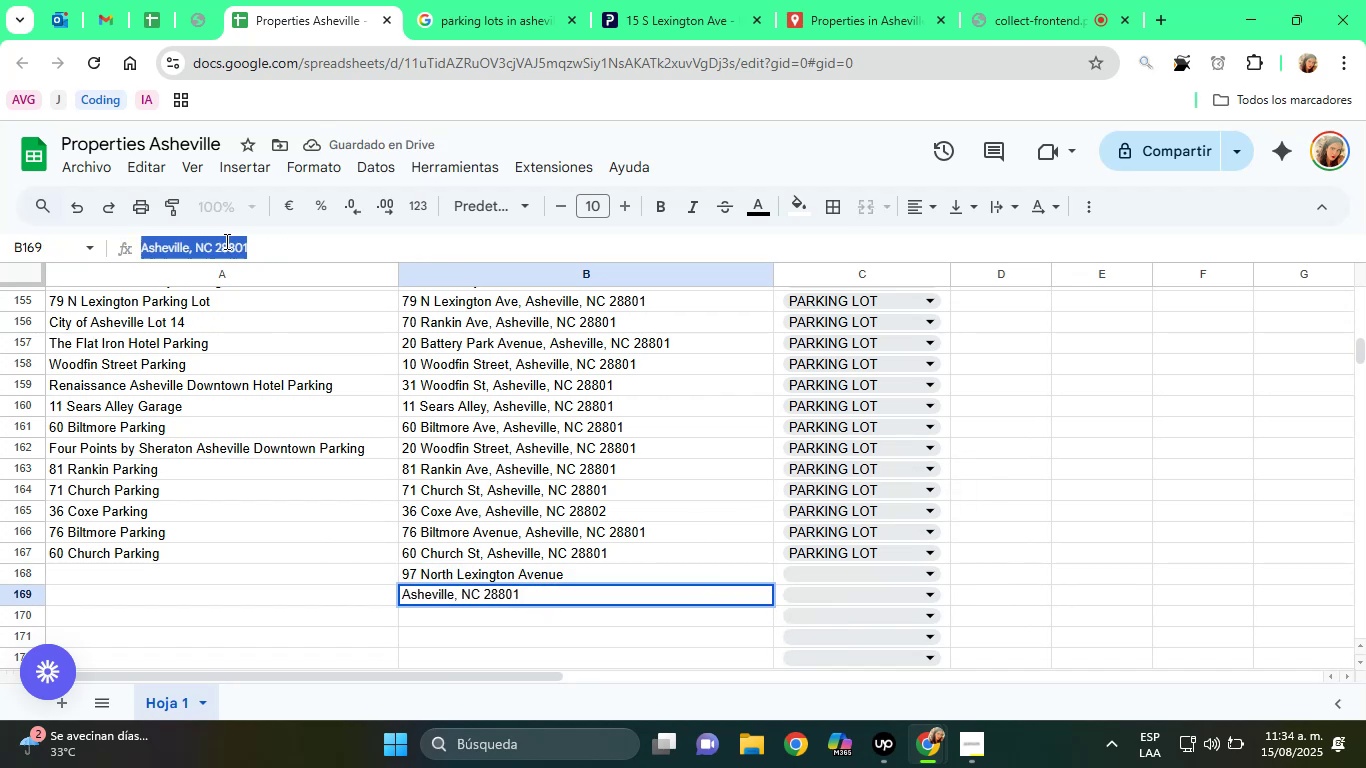 
triple_click([225, 241])
 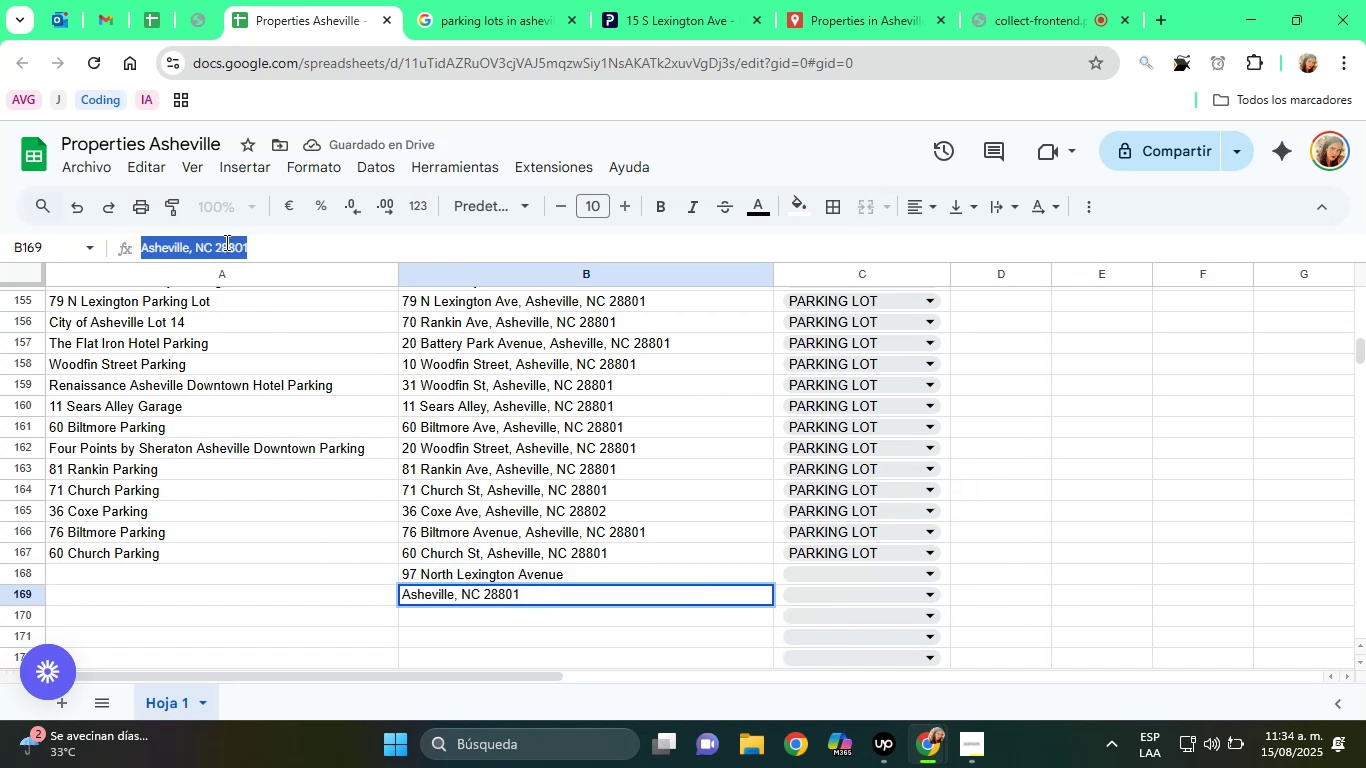 
right_click([225, 242])
 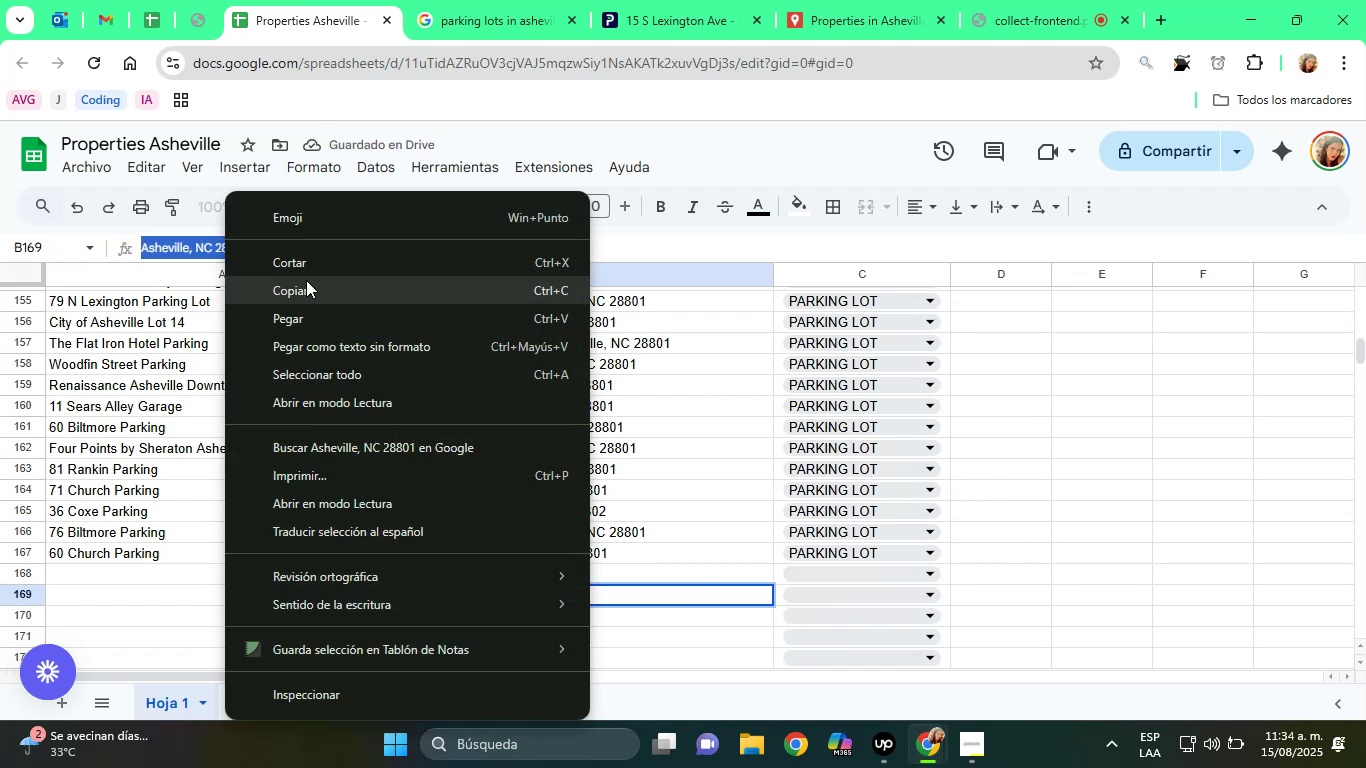 
left_click([310, 270])
 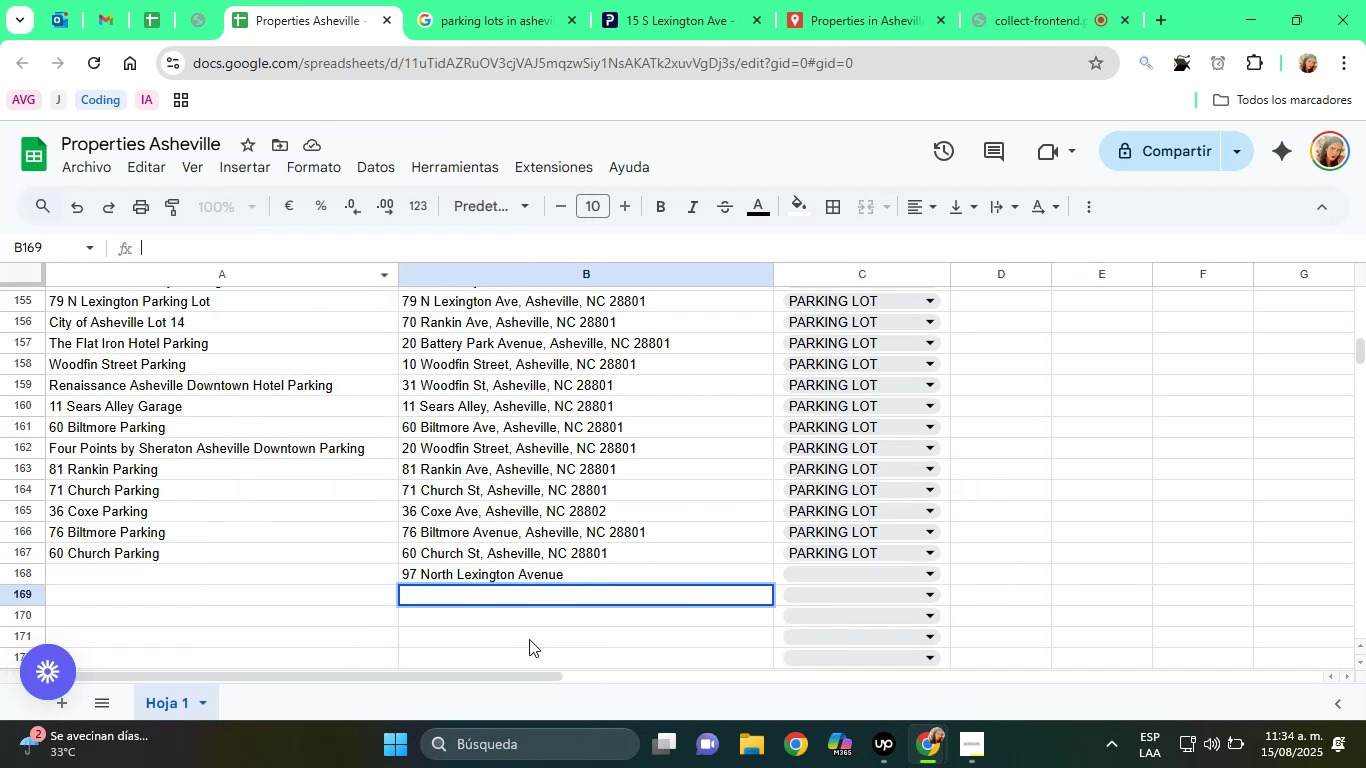 
left_click([492, 573])
 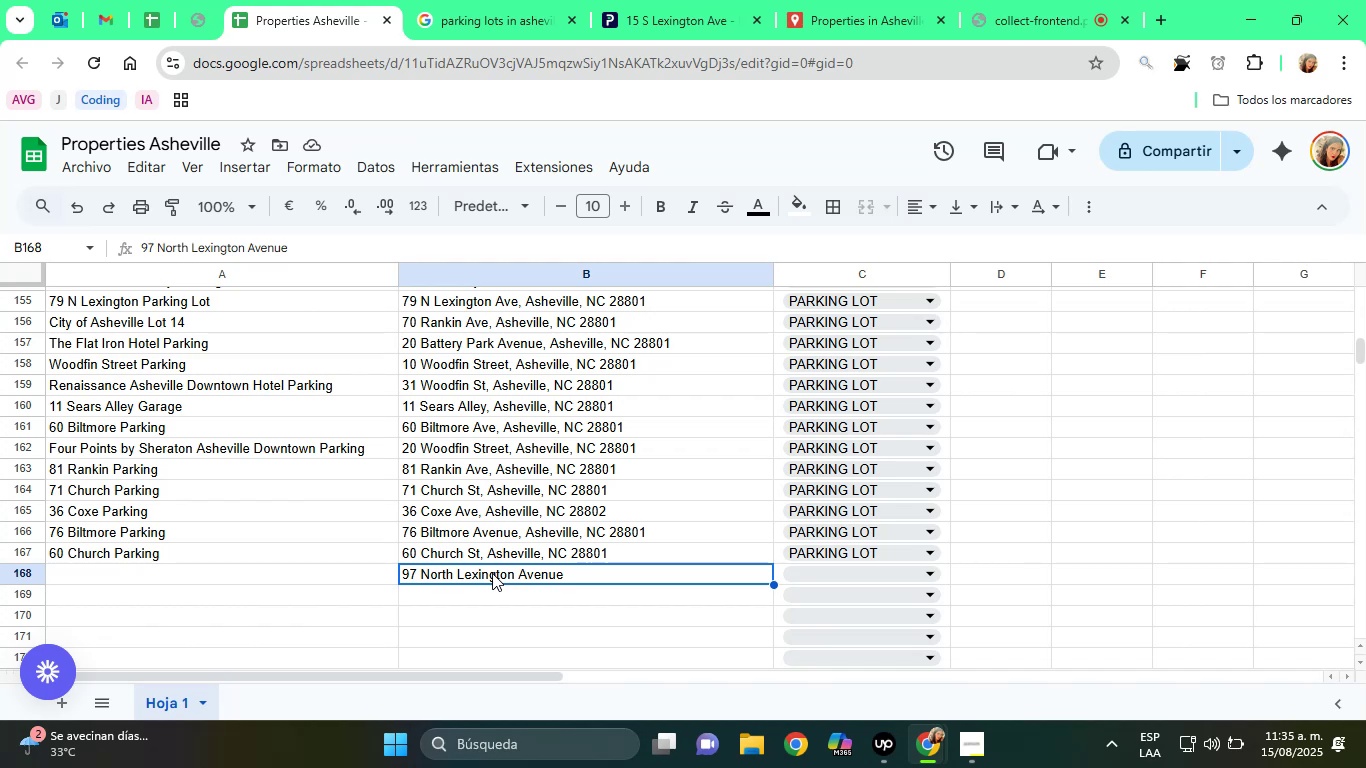 
wait(26.01)
 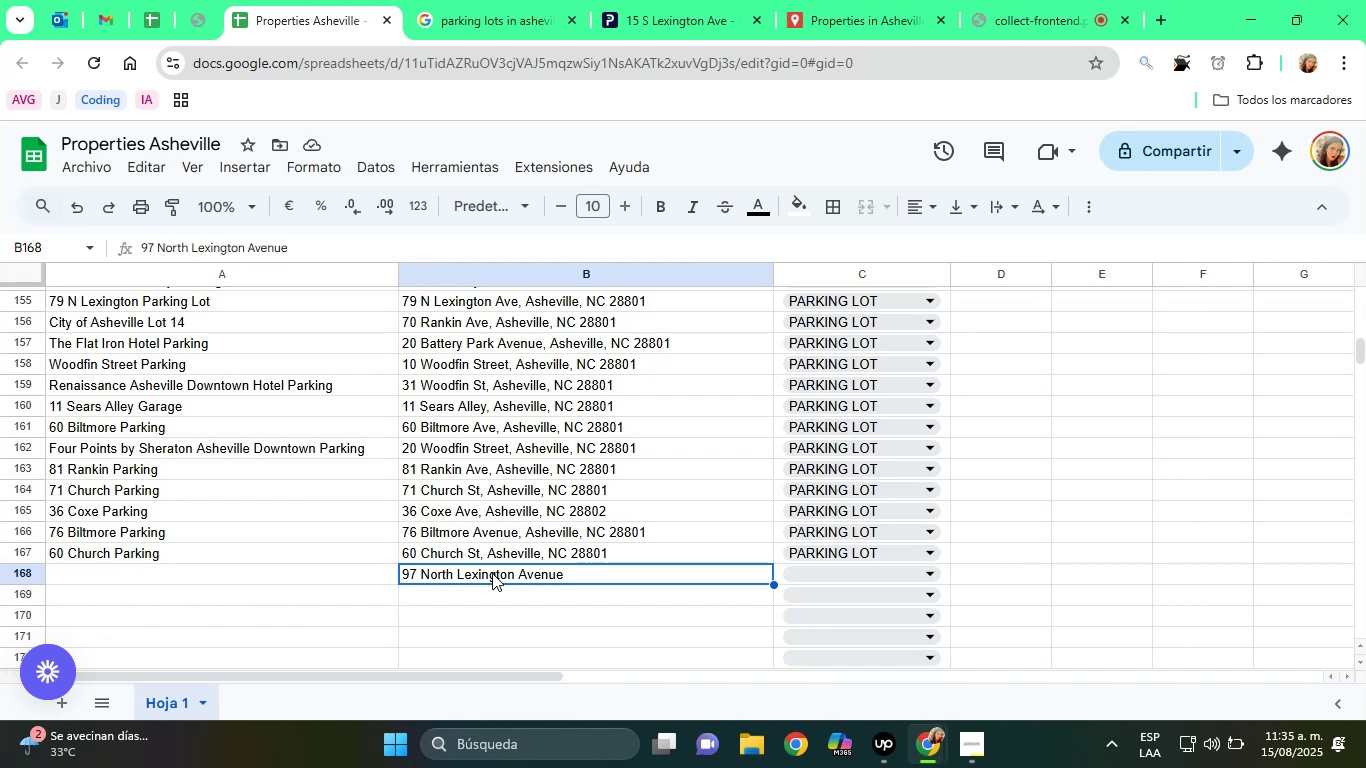 
scroll: coordinate [499, 601], scroll_direction: up, amount: 1.0
 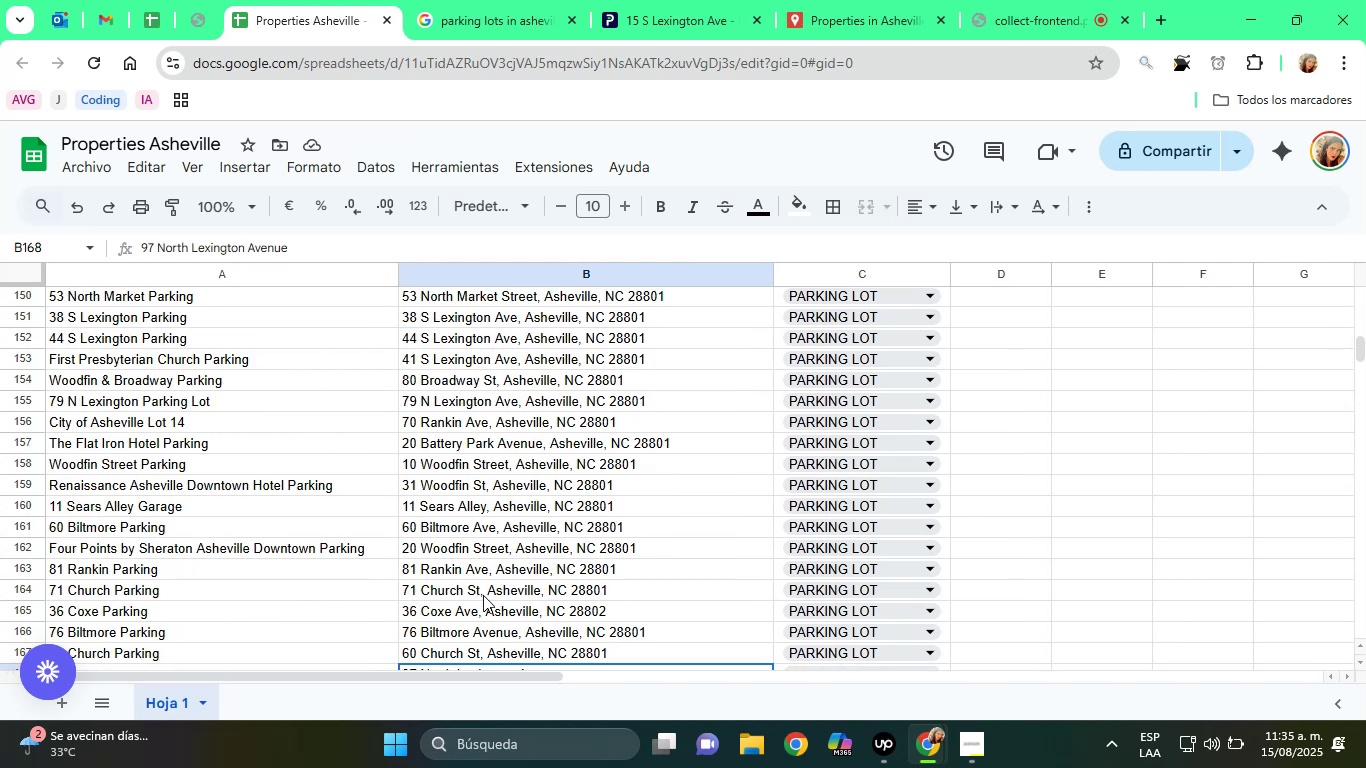 
scroll: coordinate [482, 589], scroll_direction: down, amount: 2.0
 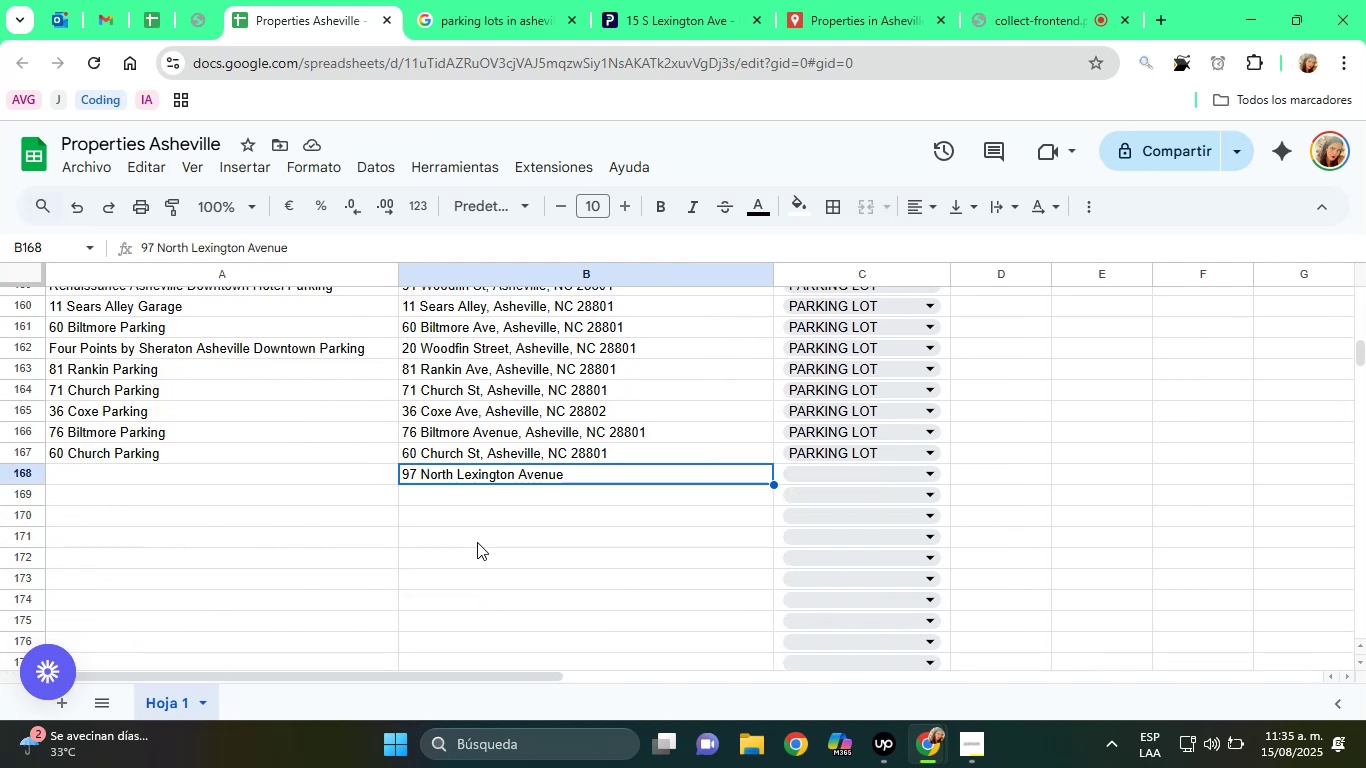 
left_click([476, 534])
 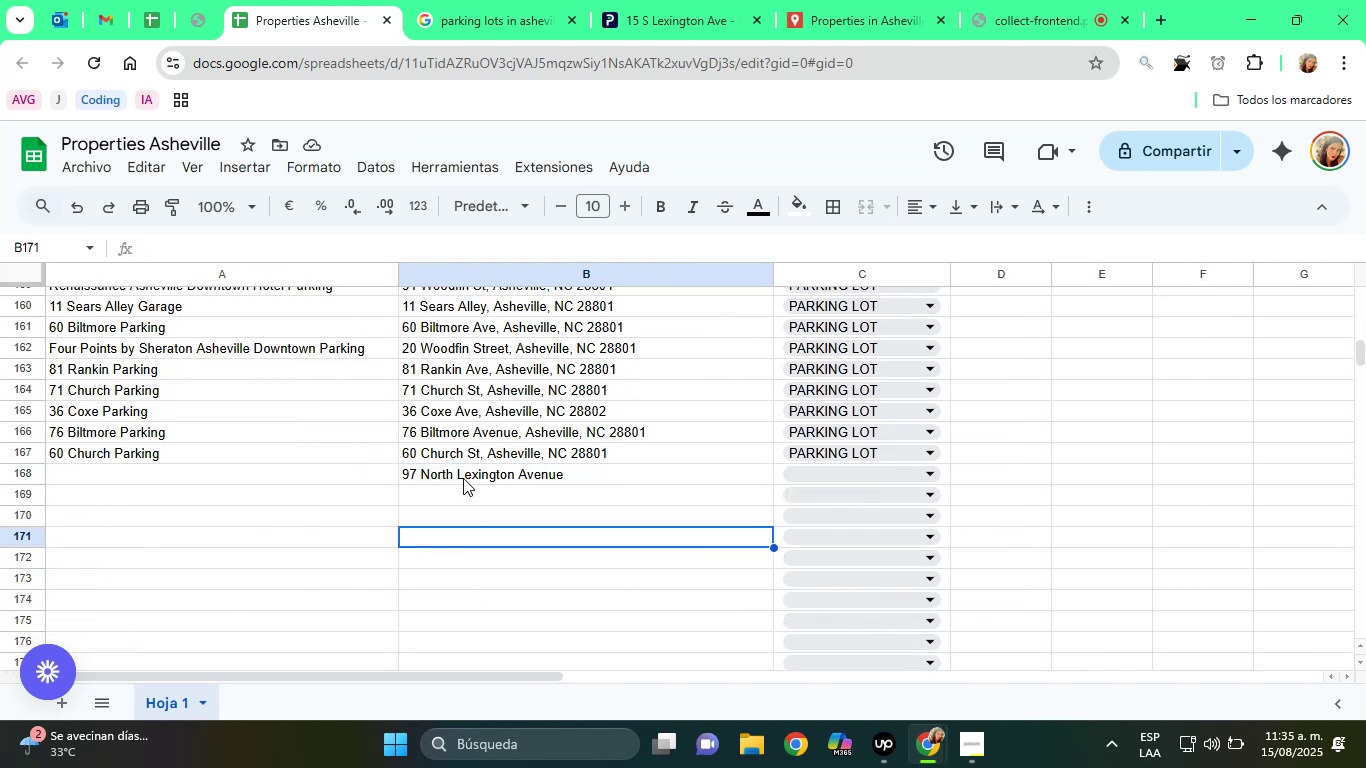 
left_click([458, 475])
 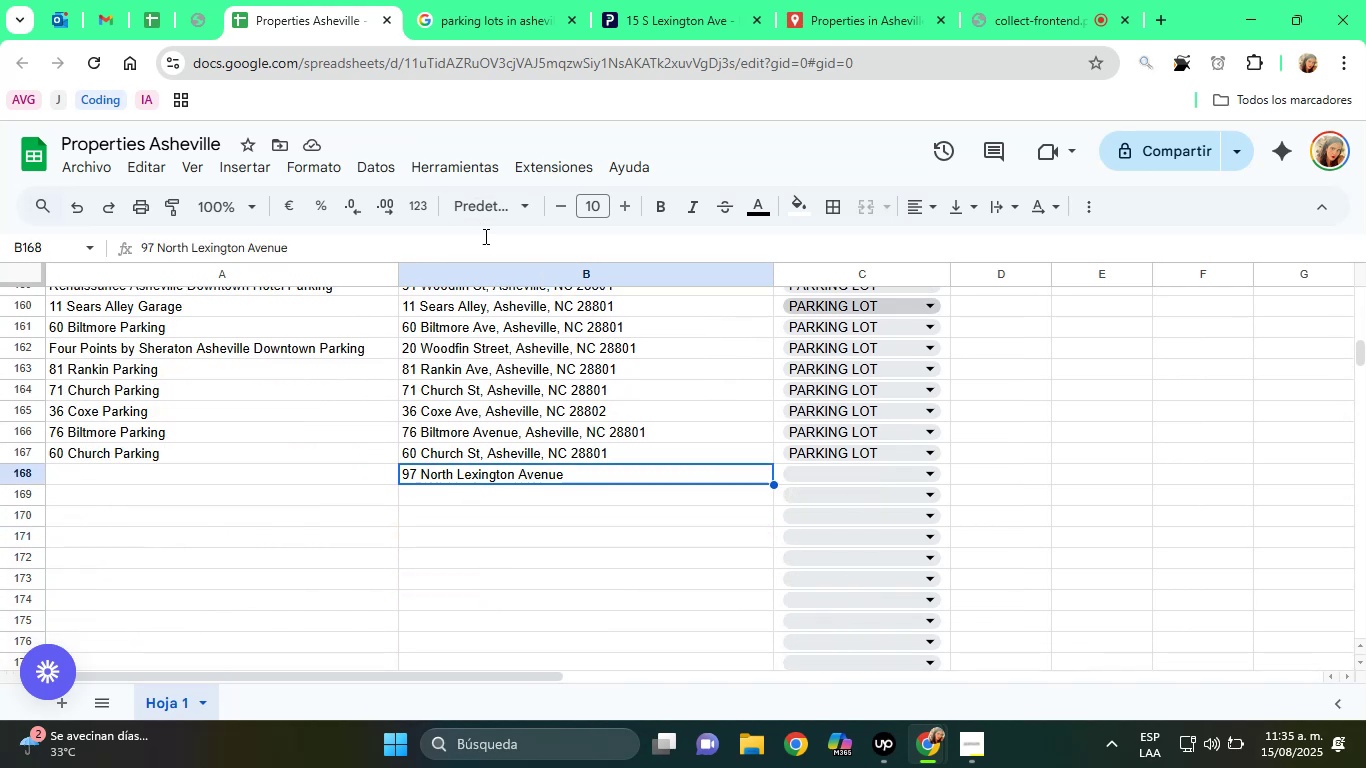 
left_click([316, 237])
 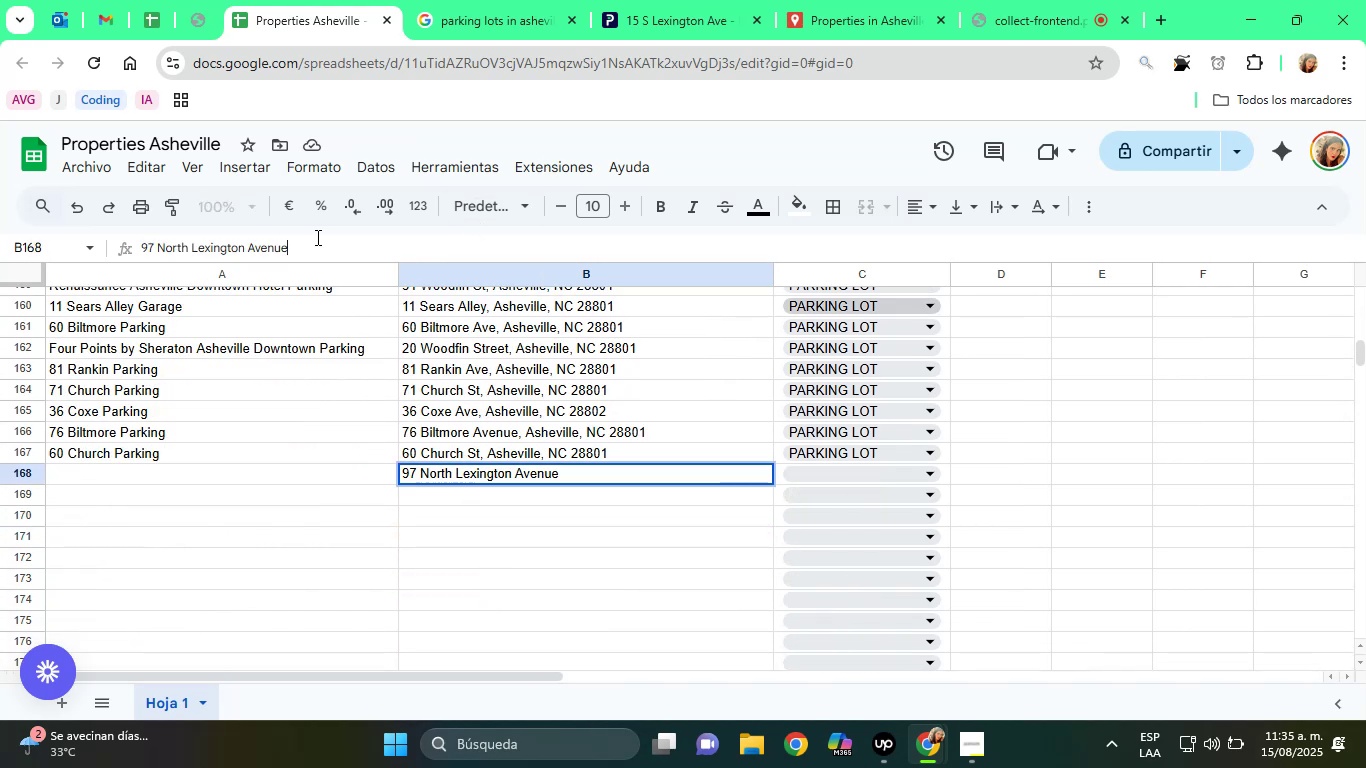 
key(Comma)
 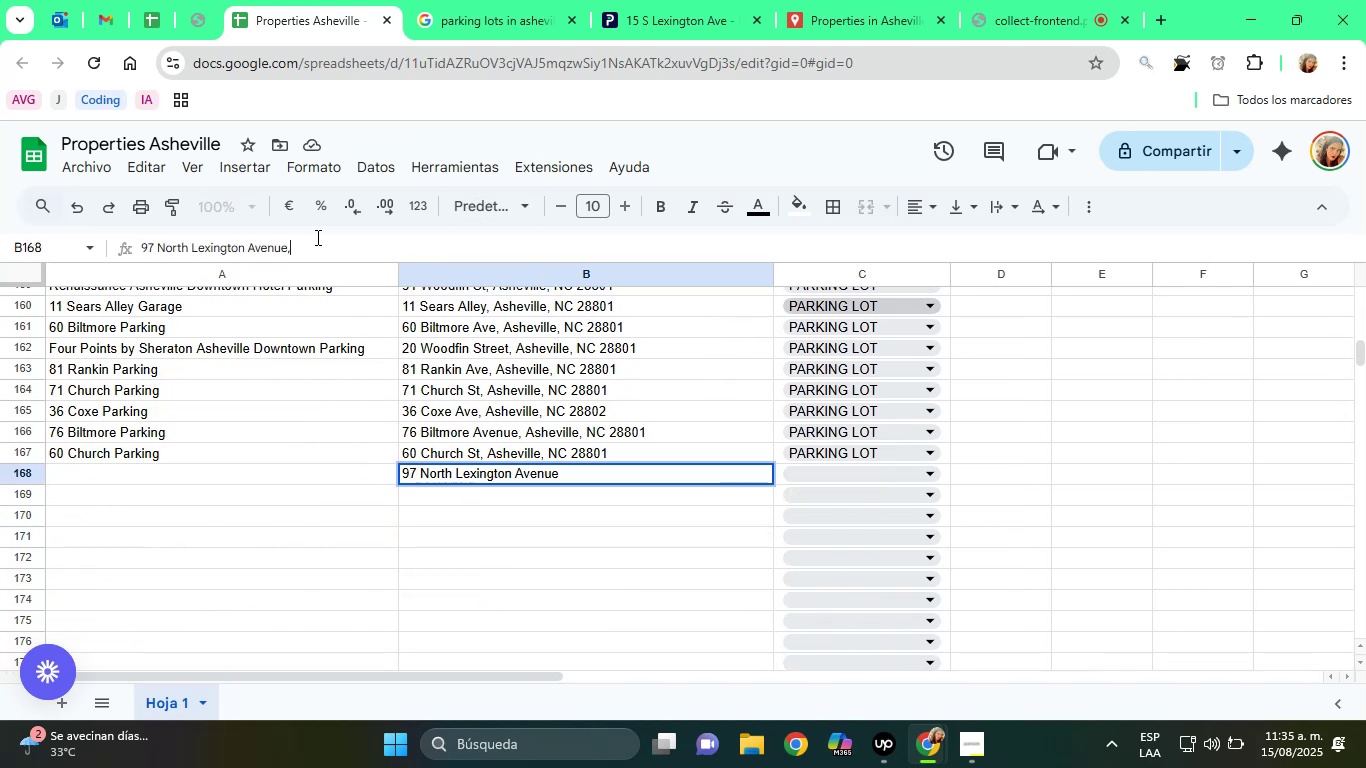 
key(Space)
 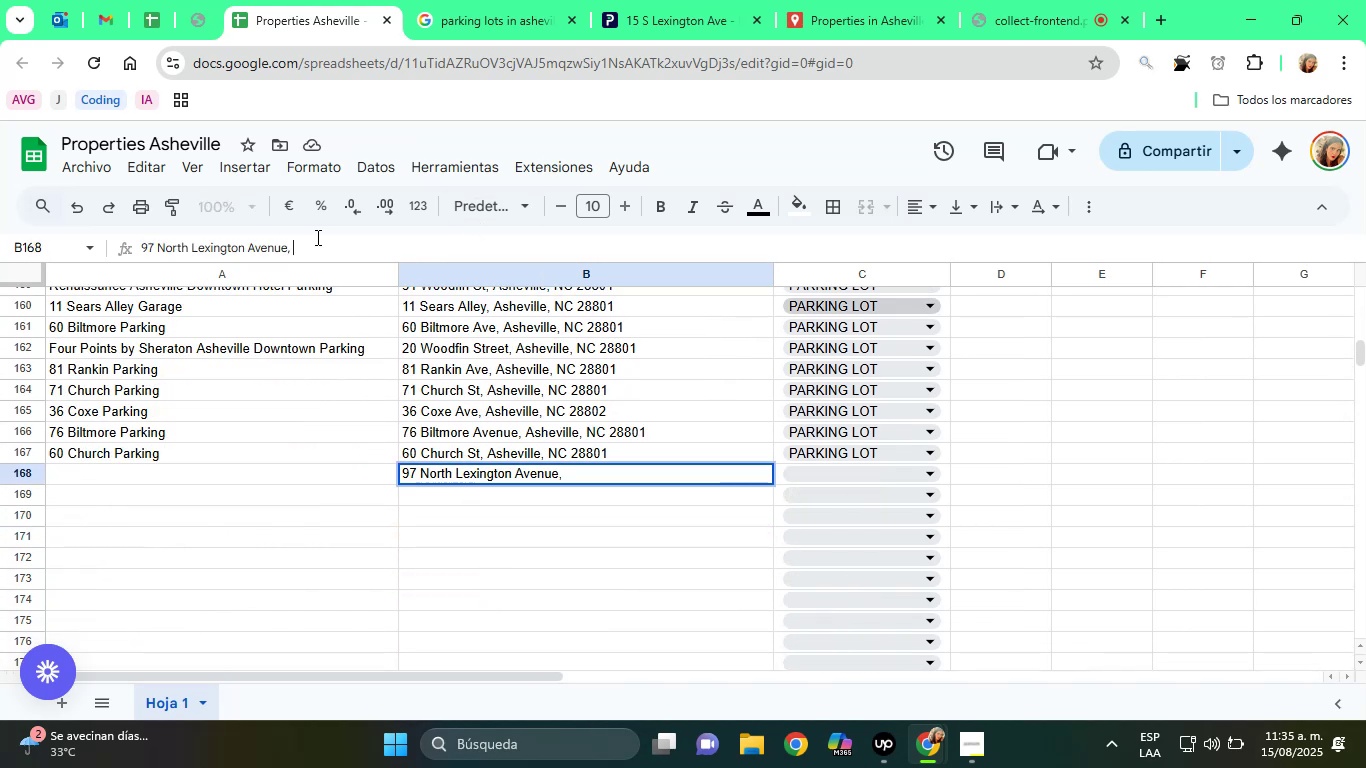 
key(Control+ControlLeft)
 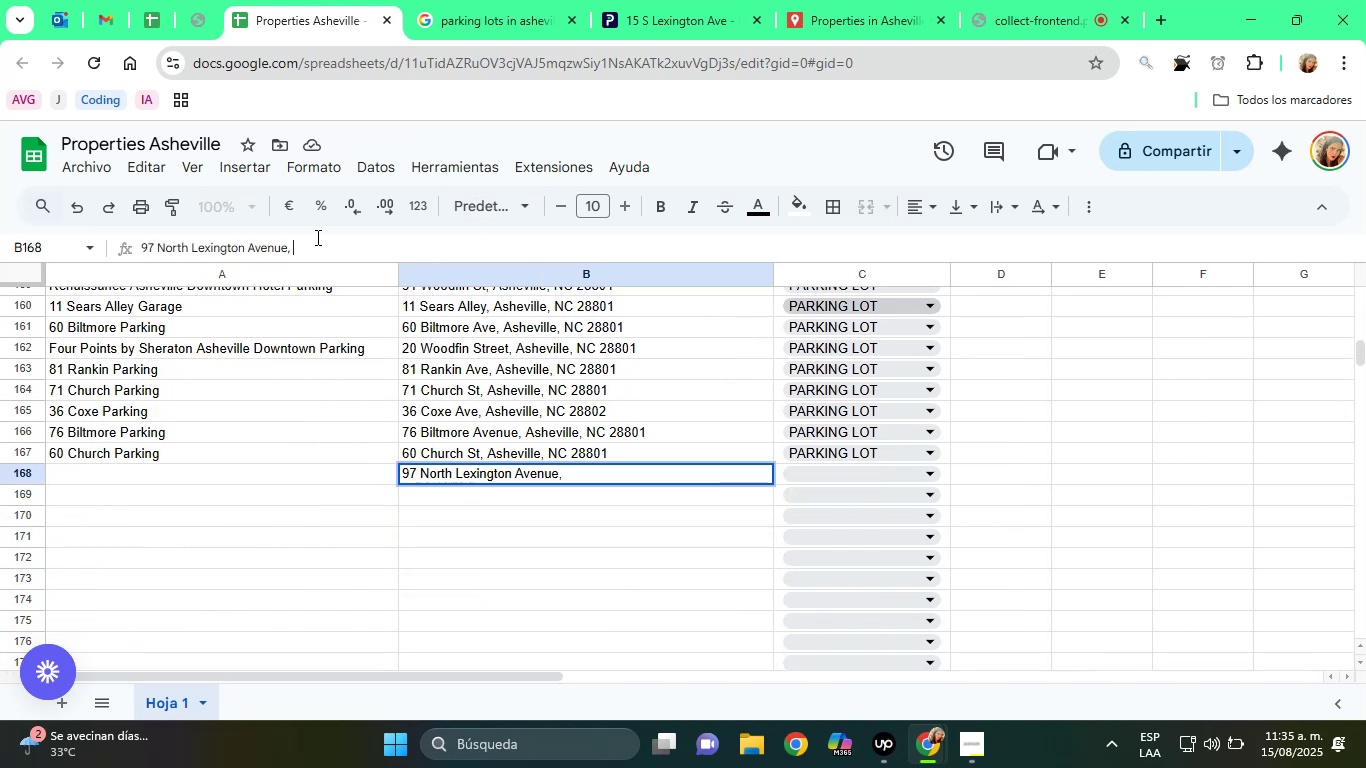 
key(Control+V)
 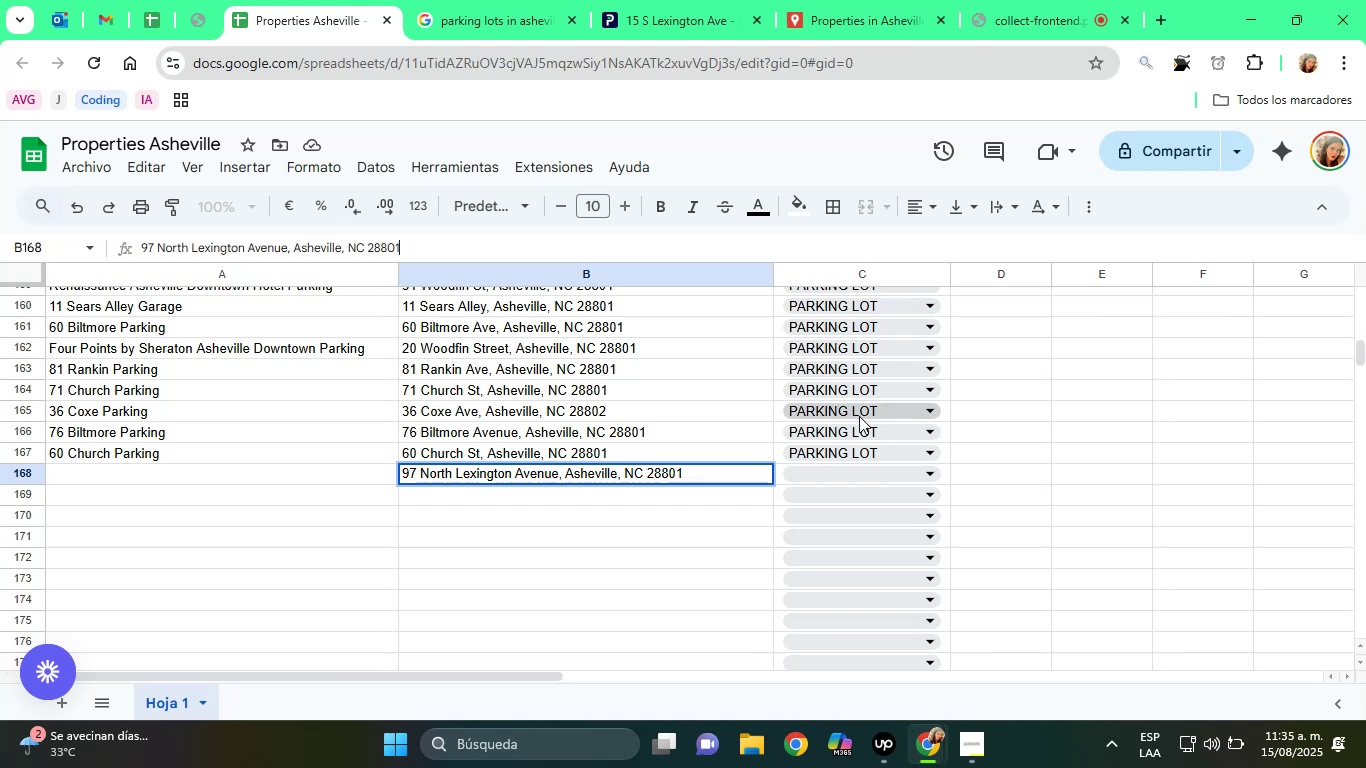 
left_click([844, 478])
 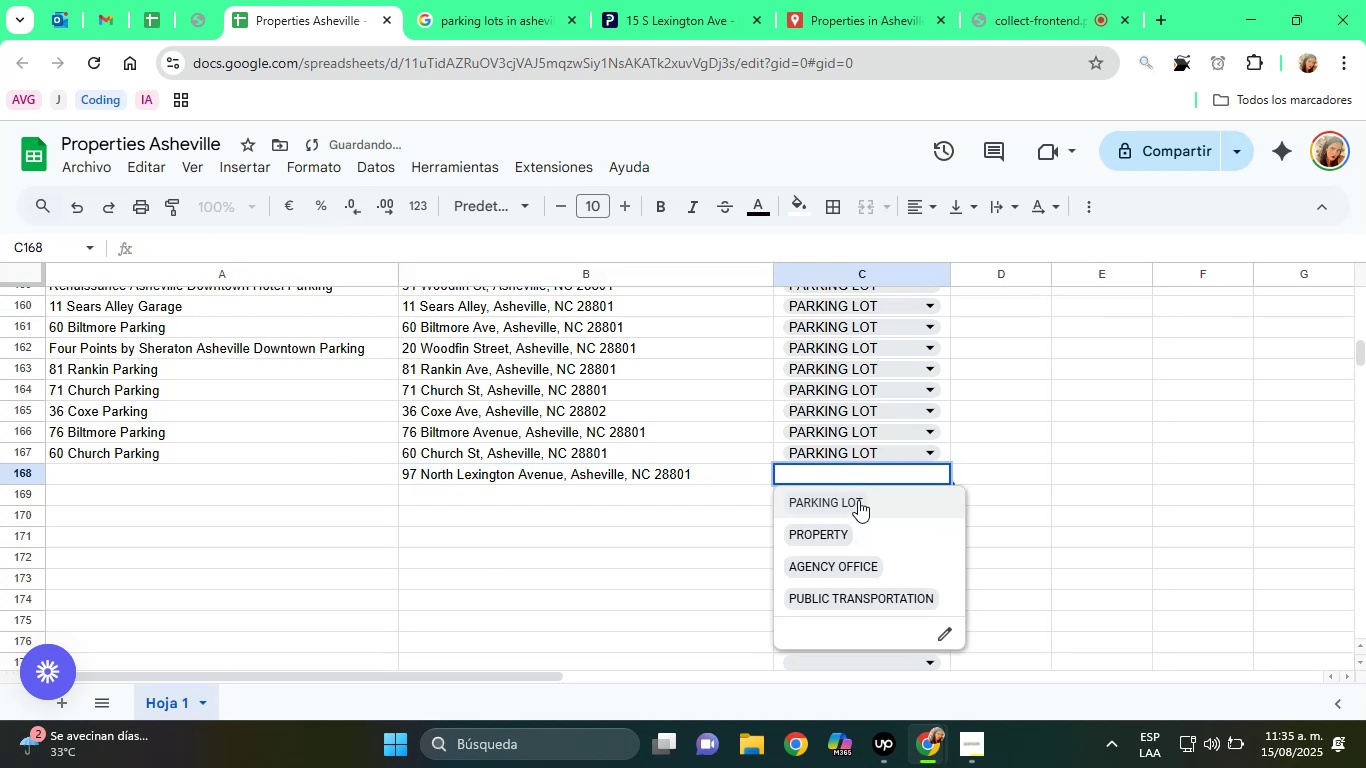 
double_click([709, 498])
 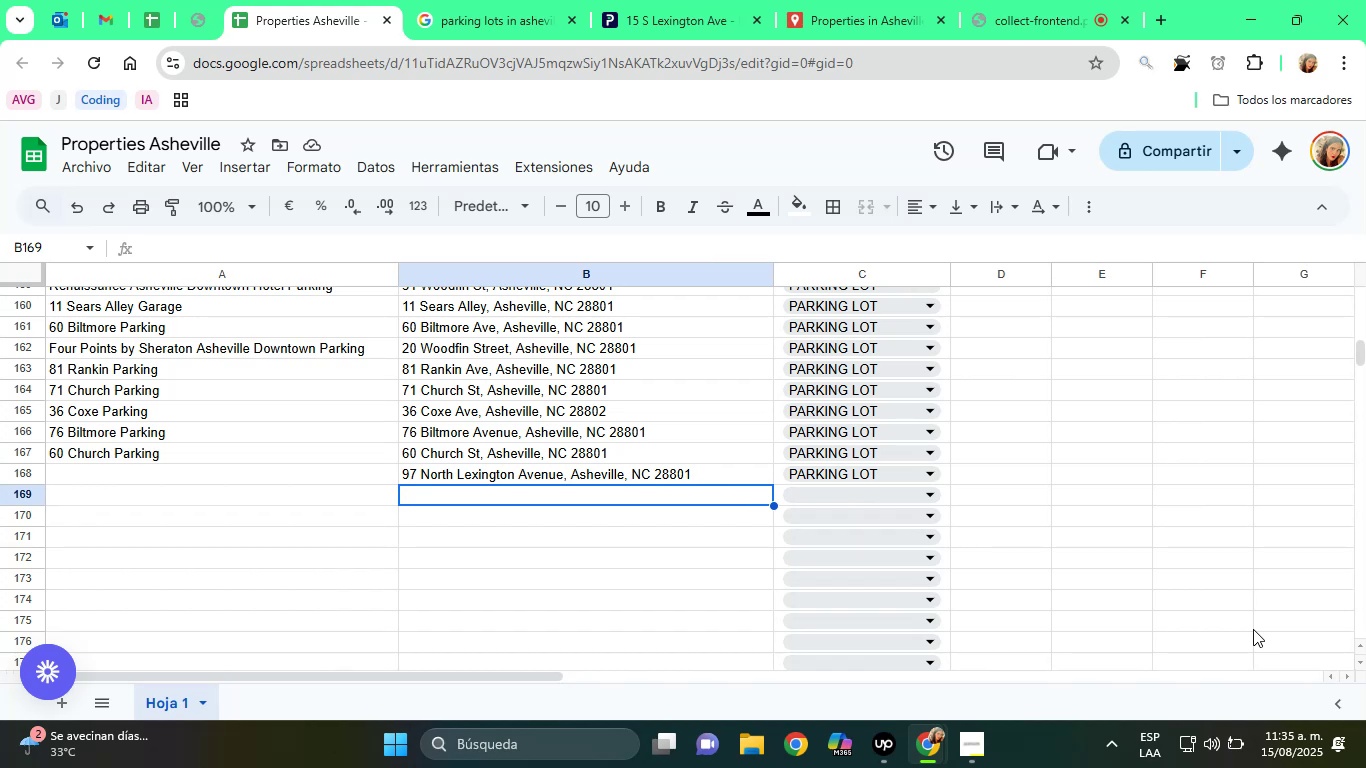 
wait(23.0)
 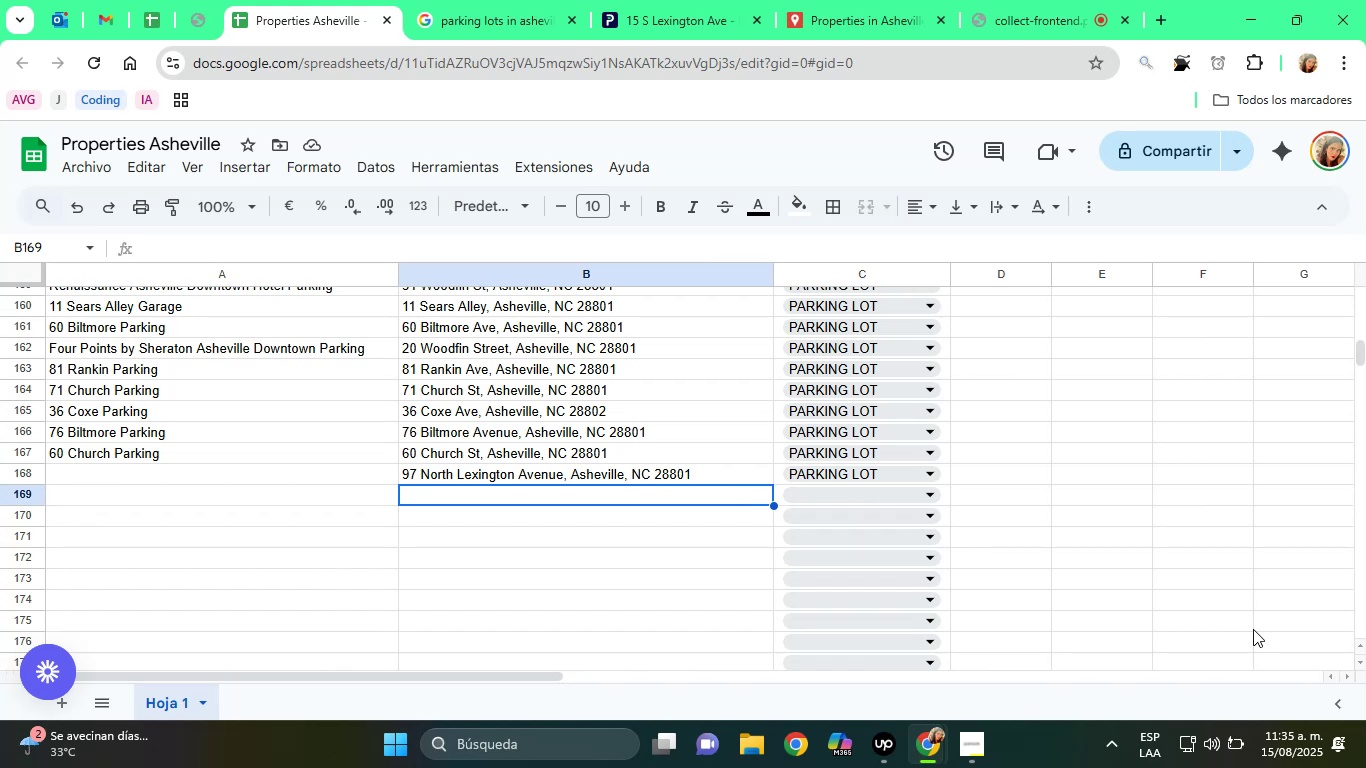 
left_click([494, 467])
 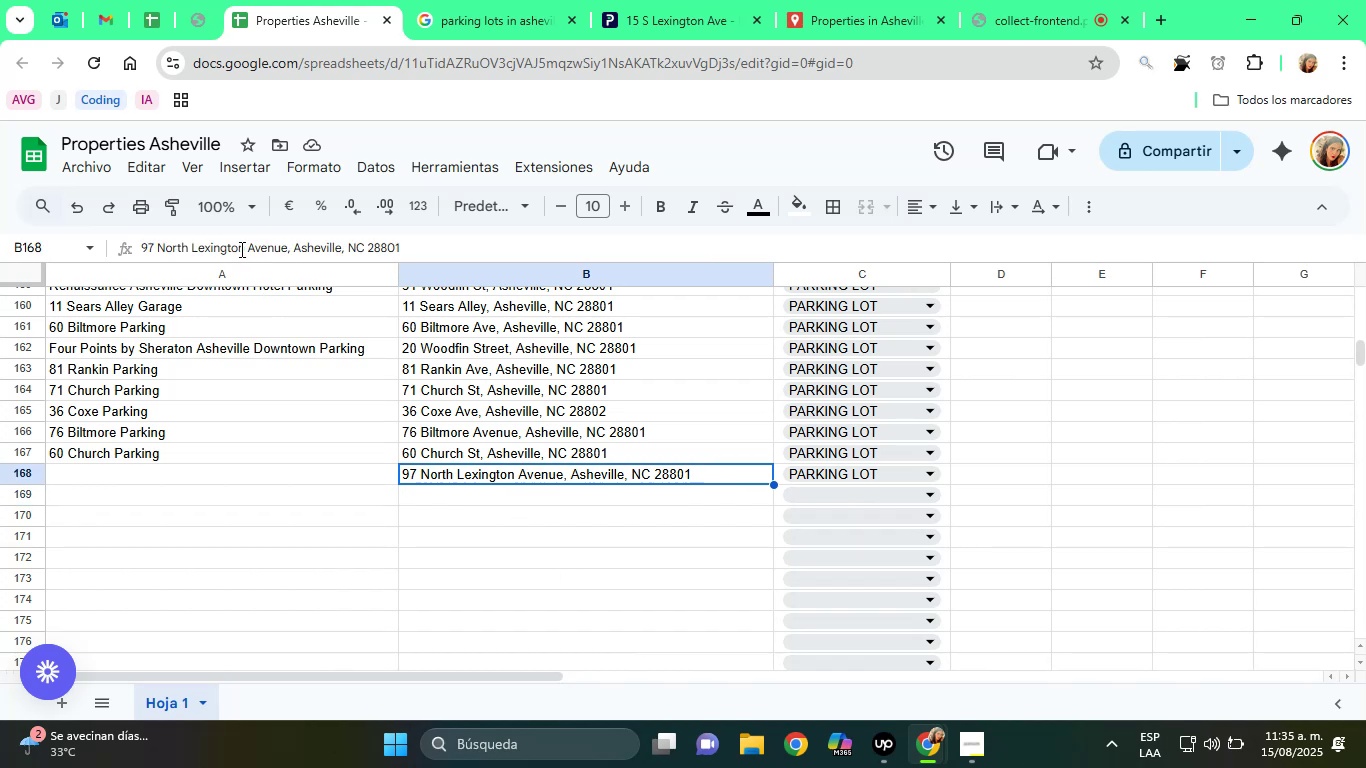 
left_click_drag(start_coordinate=[243, 249], to_coordinate=[133, 242])
 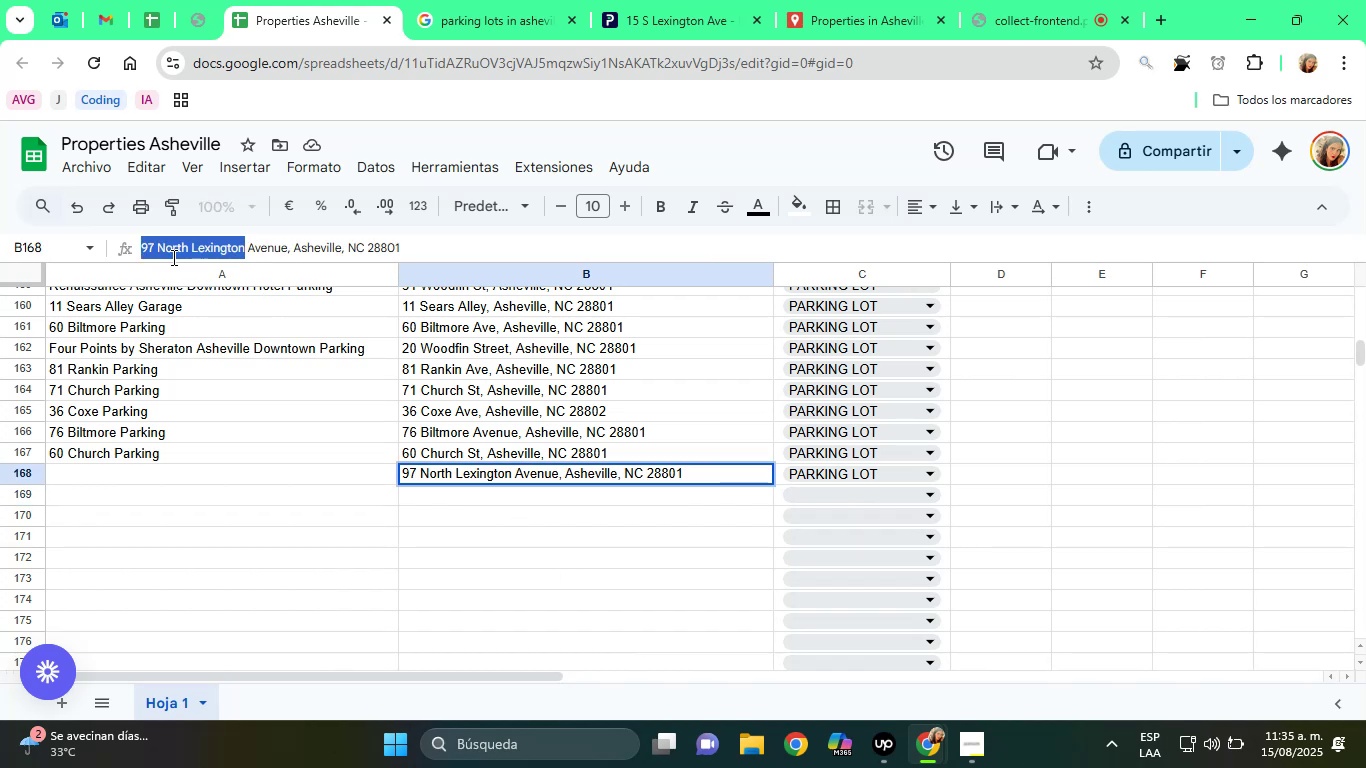 
right_click([173, 257])
 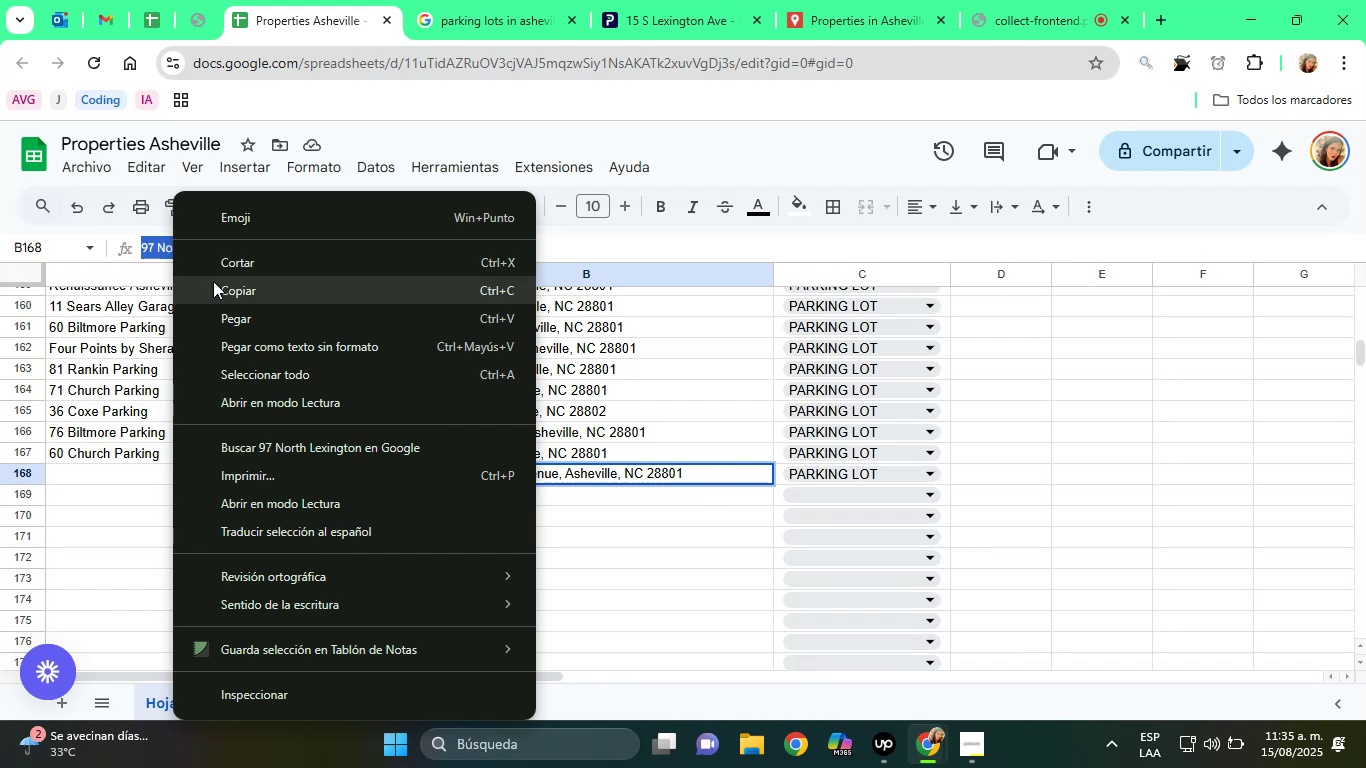 
left_click([220, 287])
 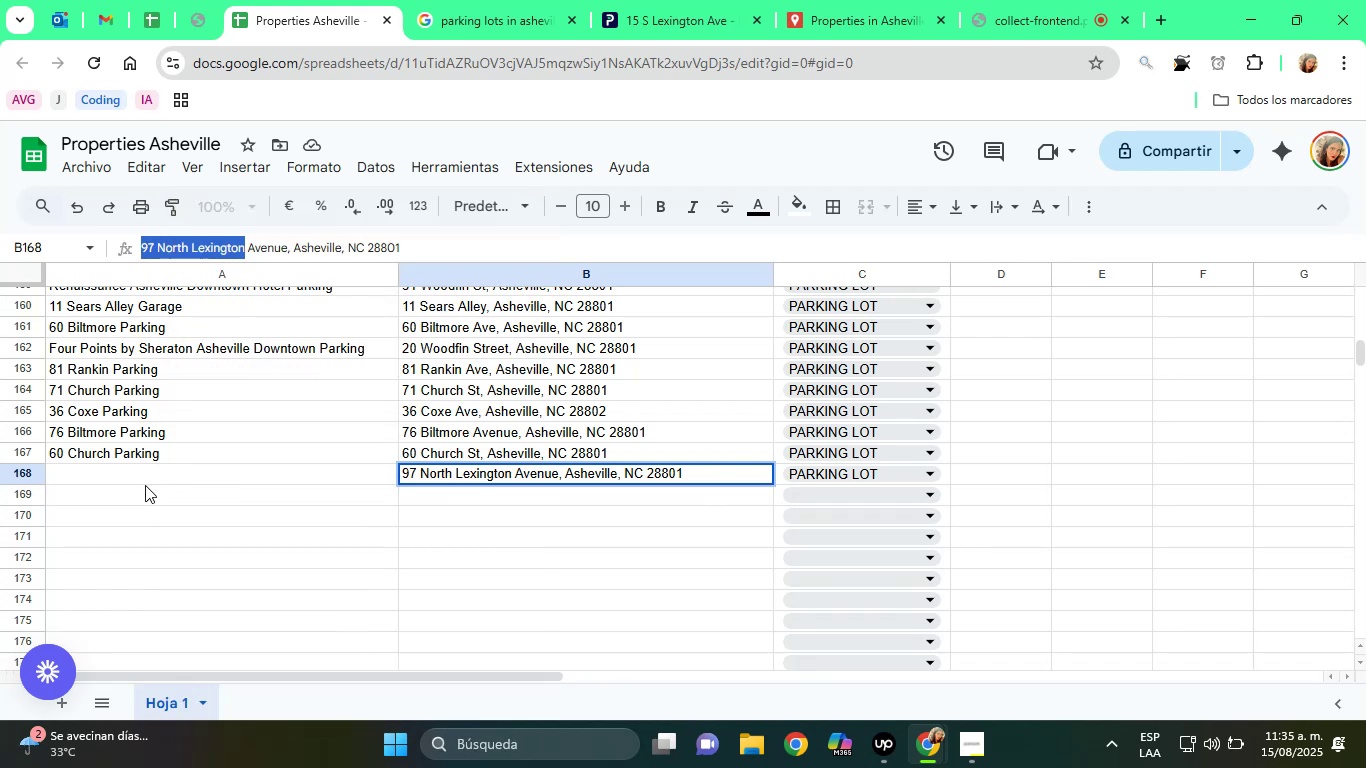 
left_click([128, 474])
 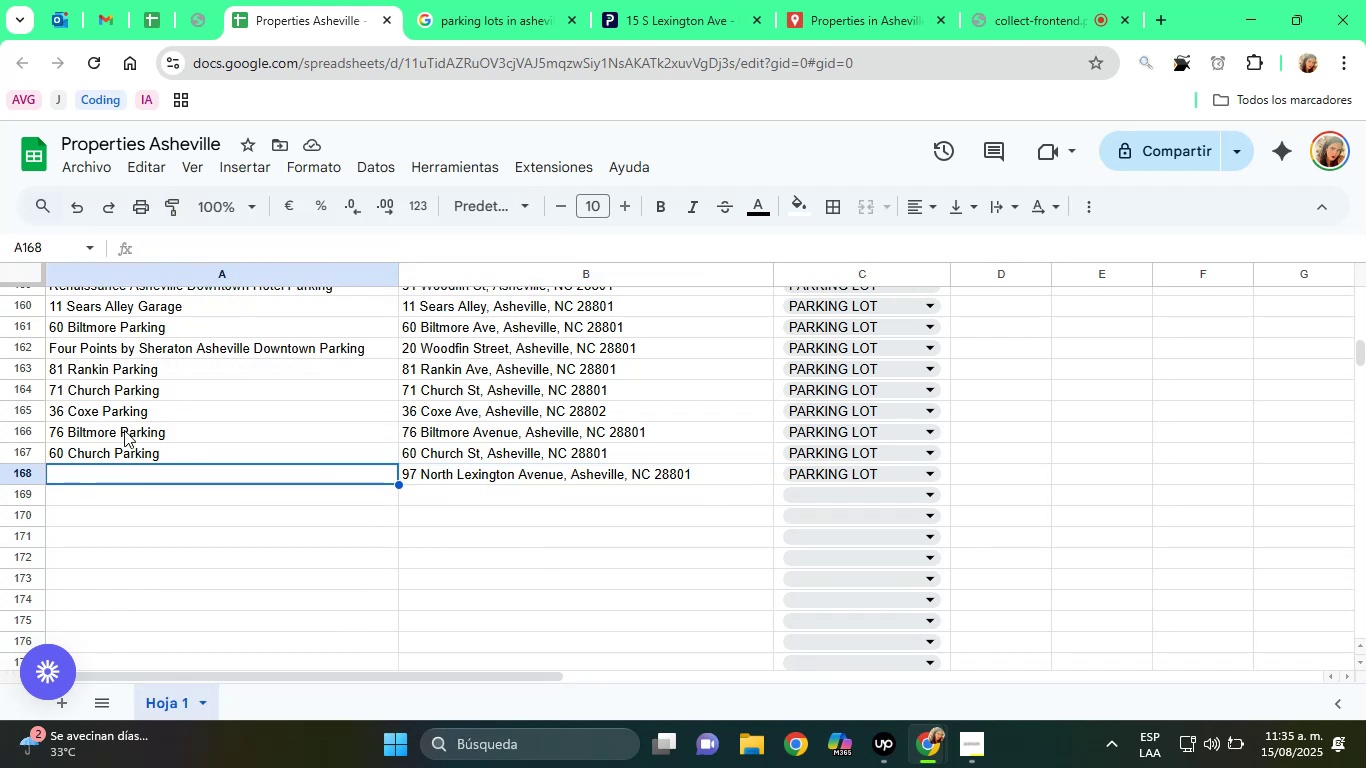 
right_click([118, 471])
 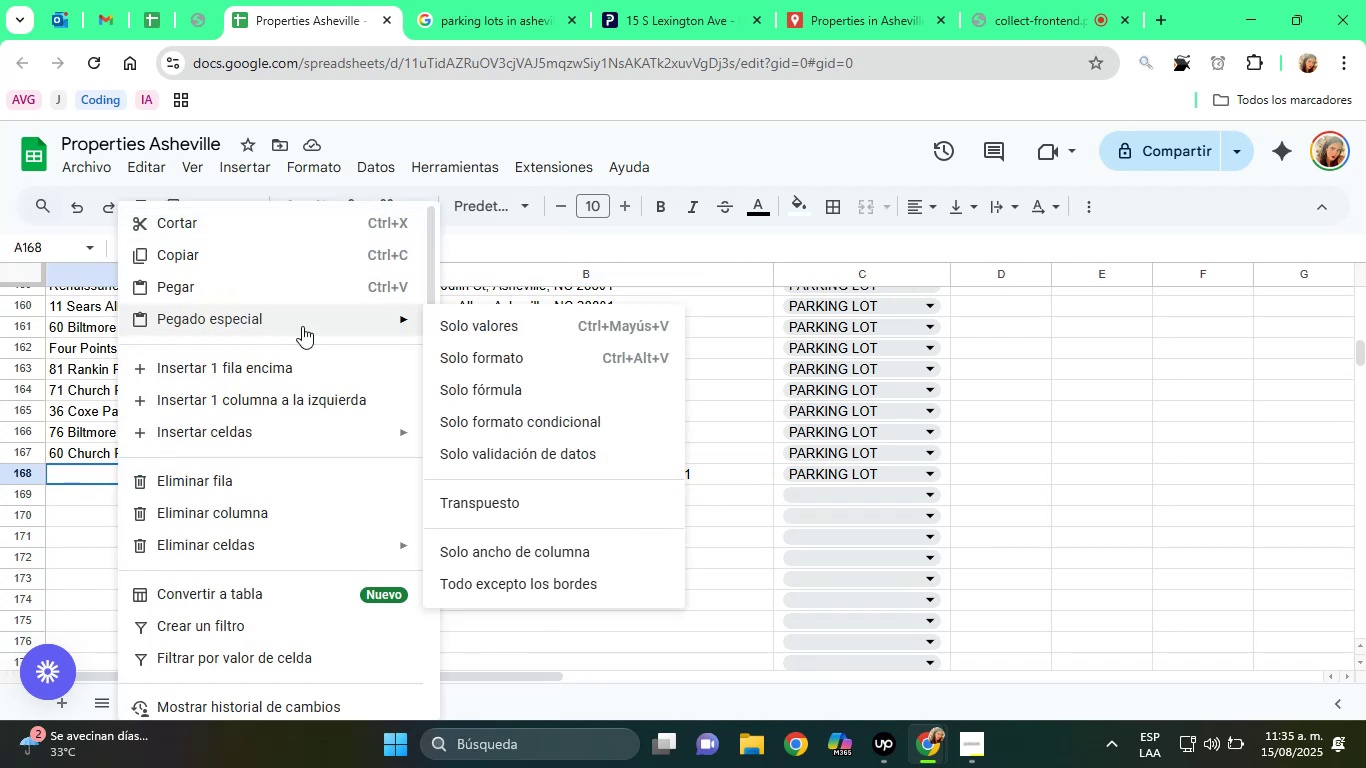 
left_click([482, 321])
 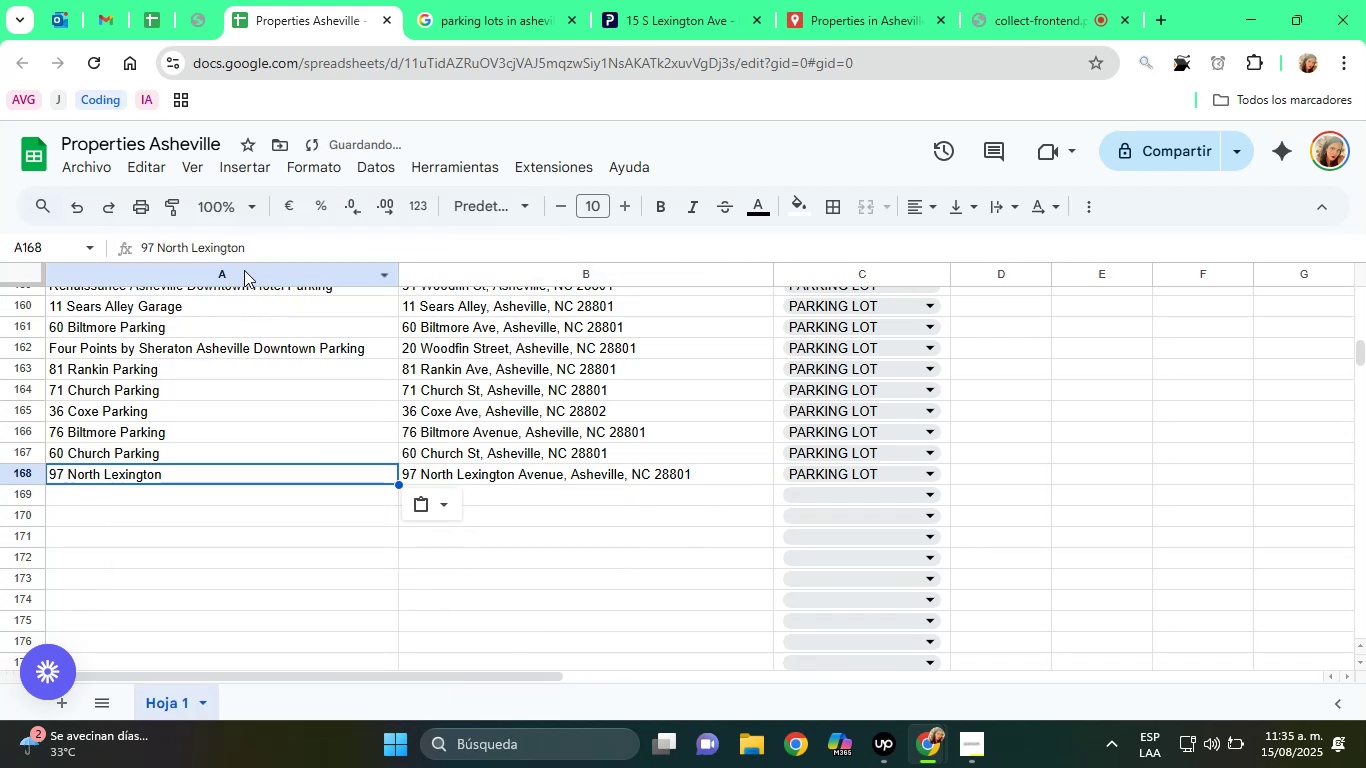 
left_click([282, 254])
 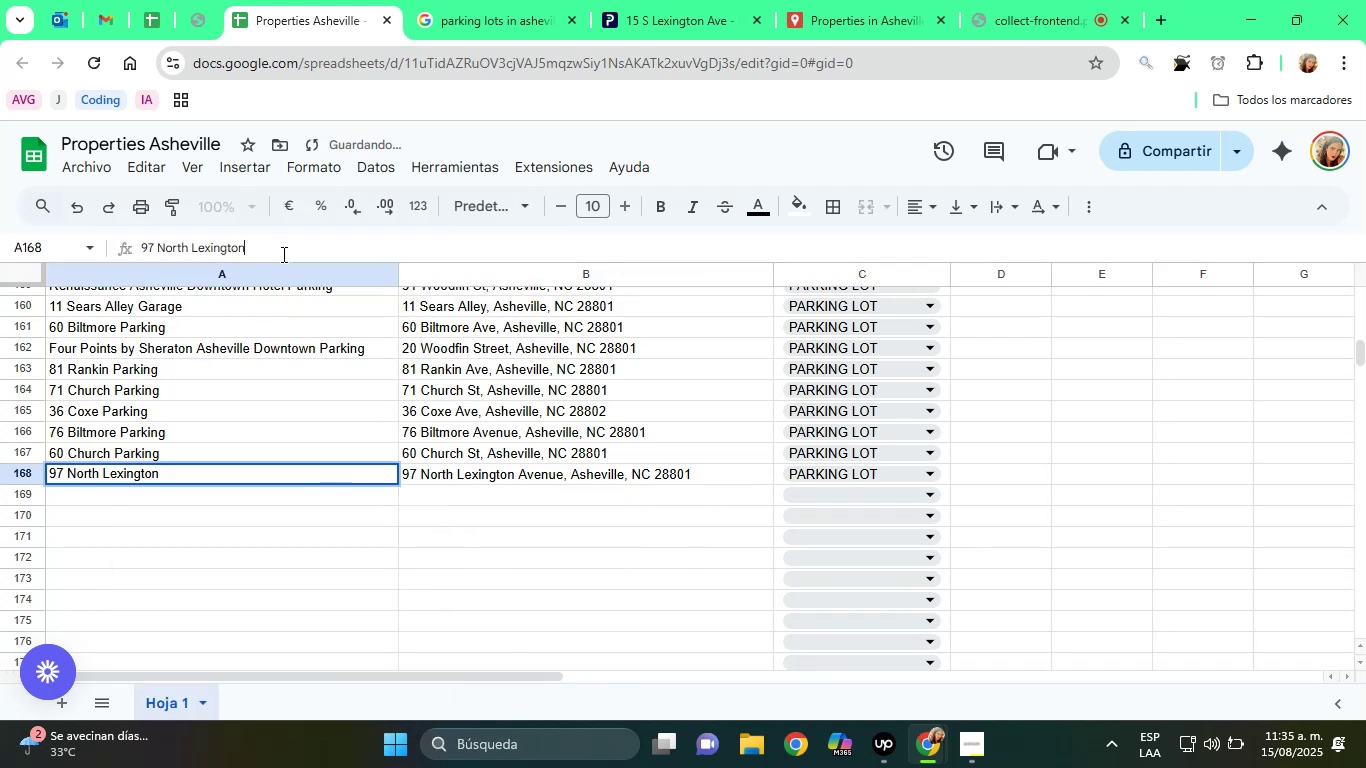 
type( Parking')
key(Backspace)
 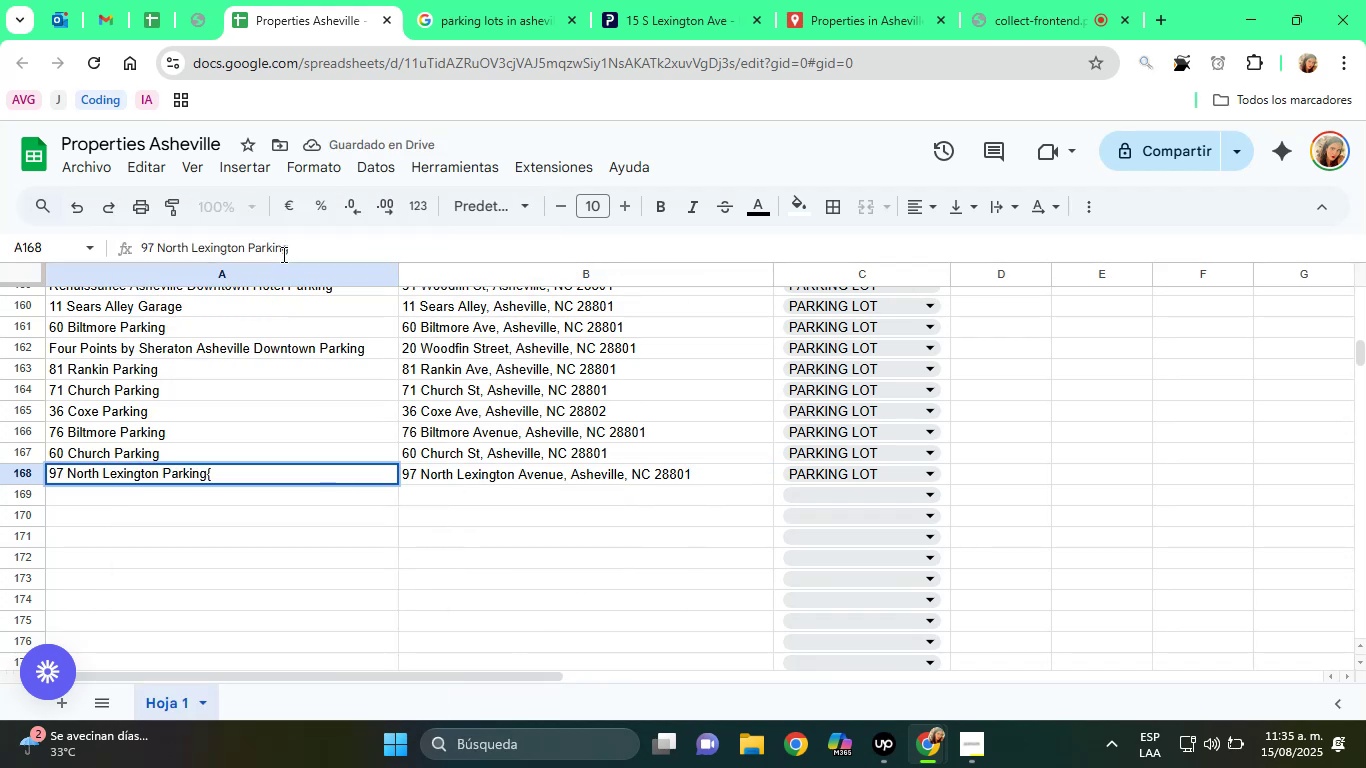 
key(Enter)
 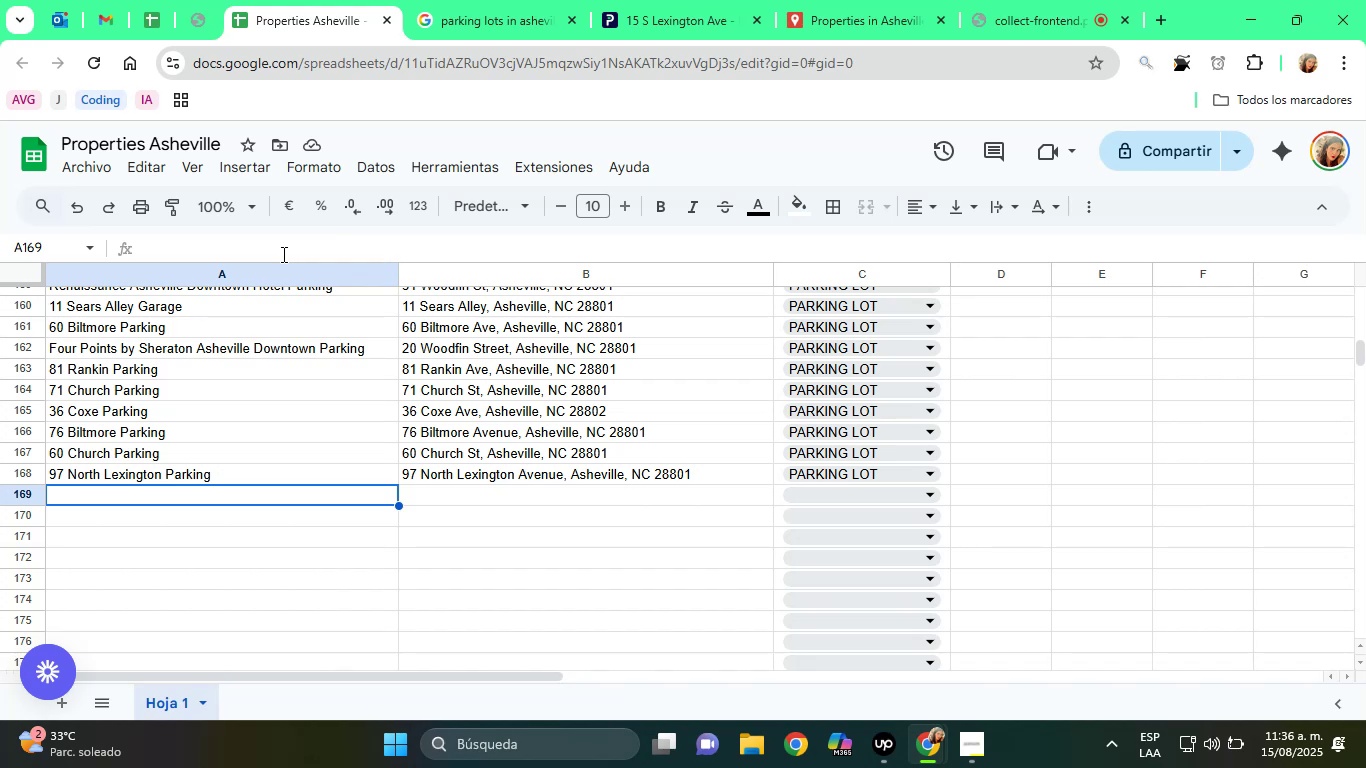 
wait(46.47)
 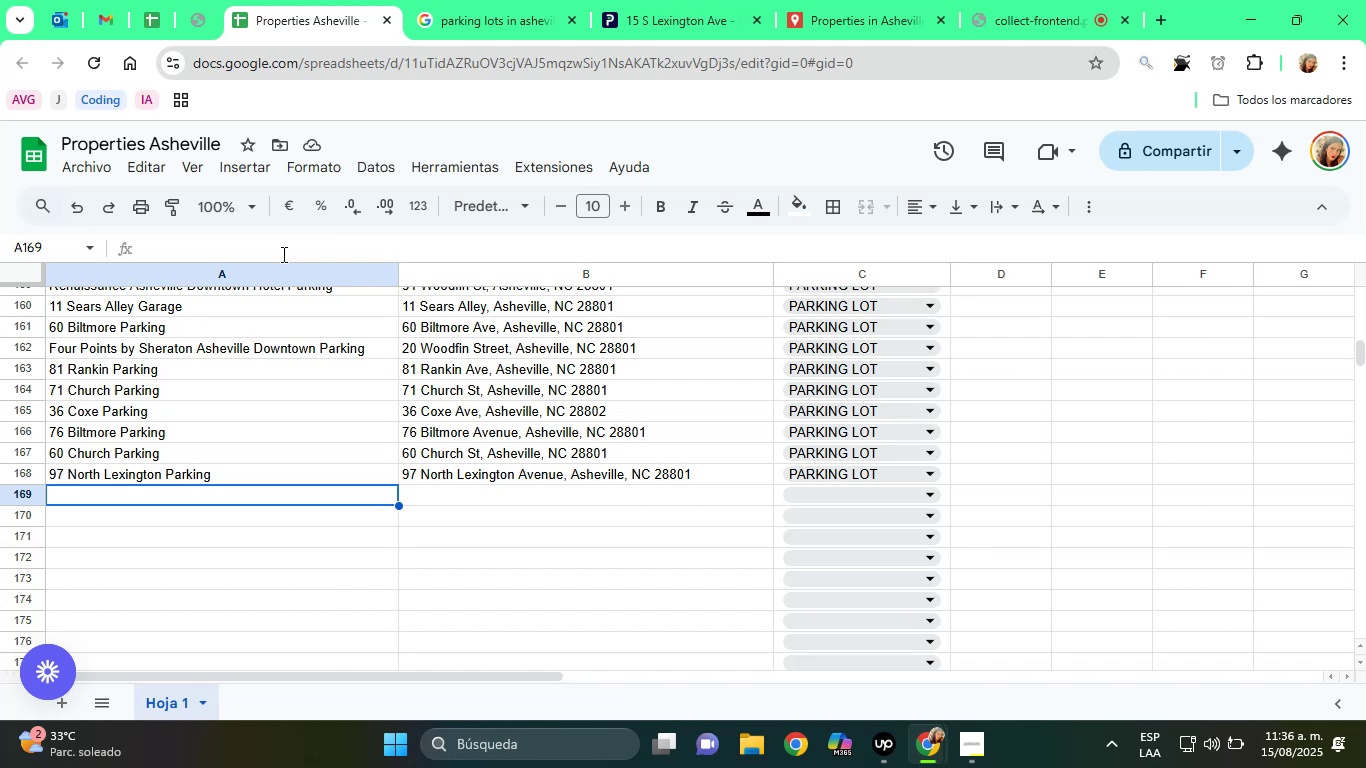 
left_click([486, 464])
 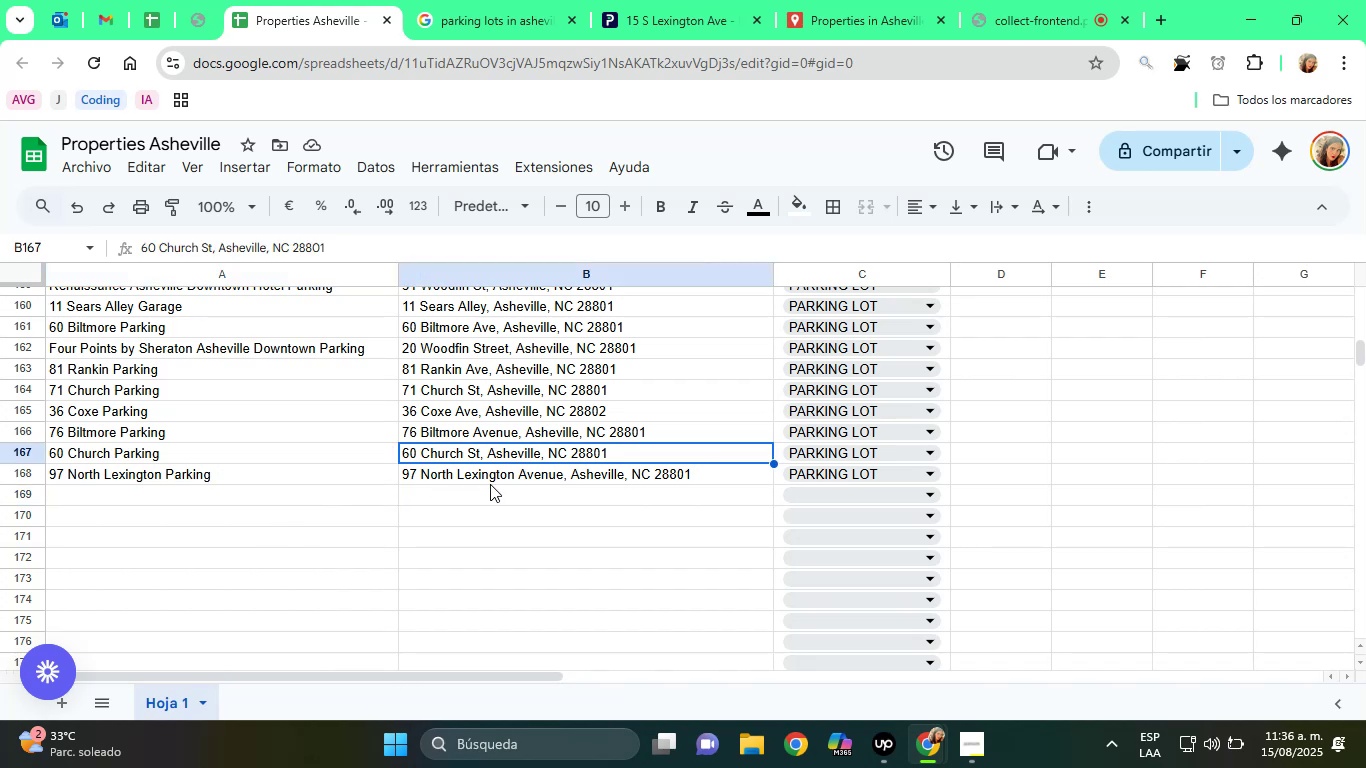 
left_click([491, 484])
 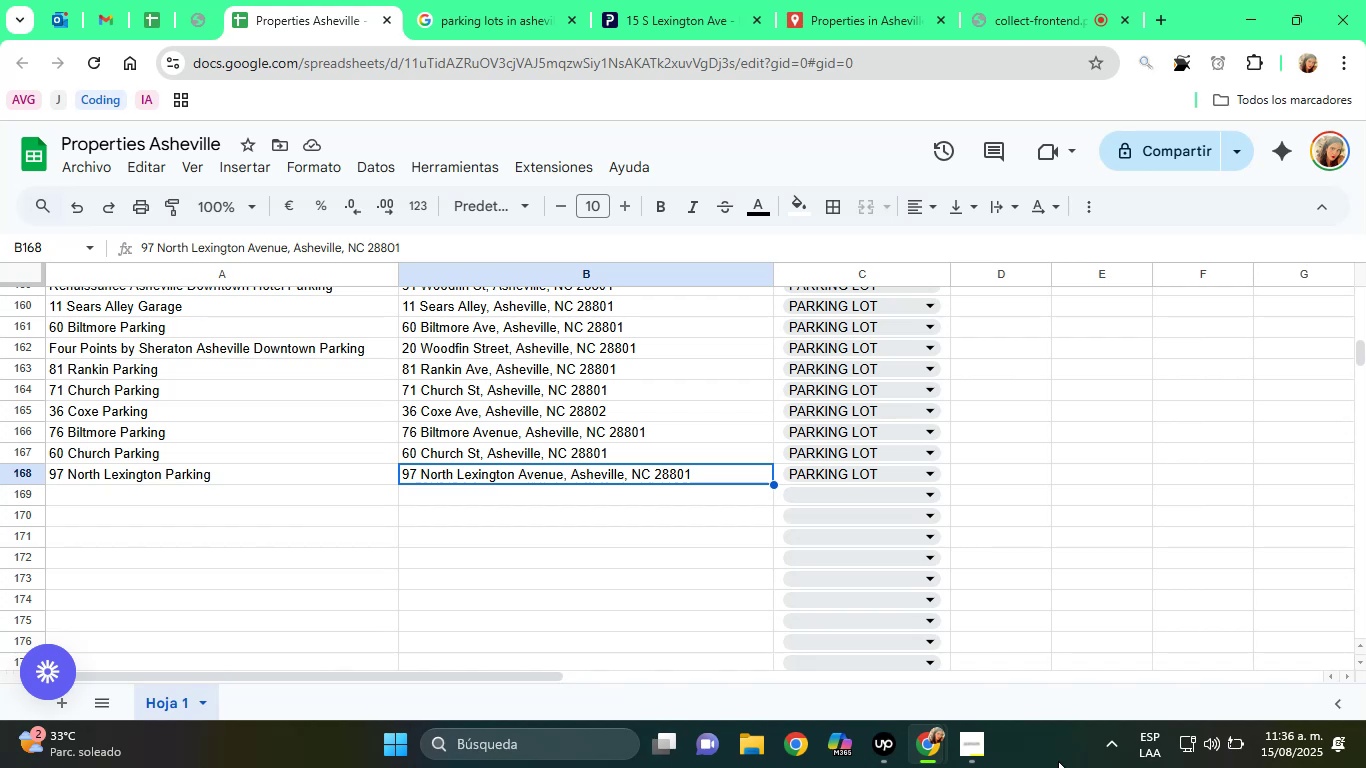 
wait(6.75)
 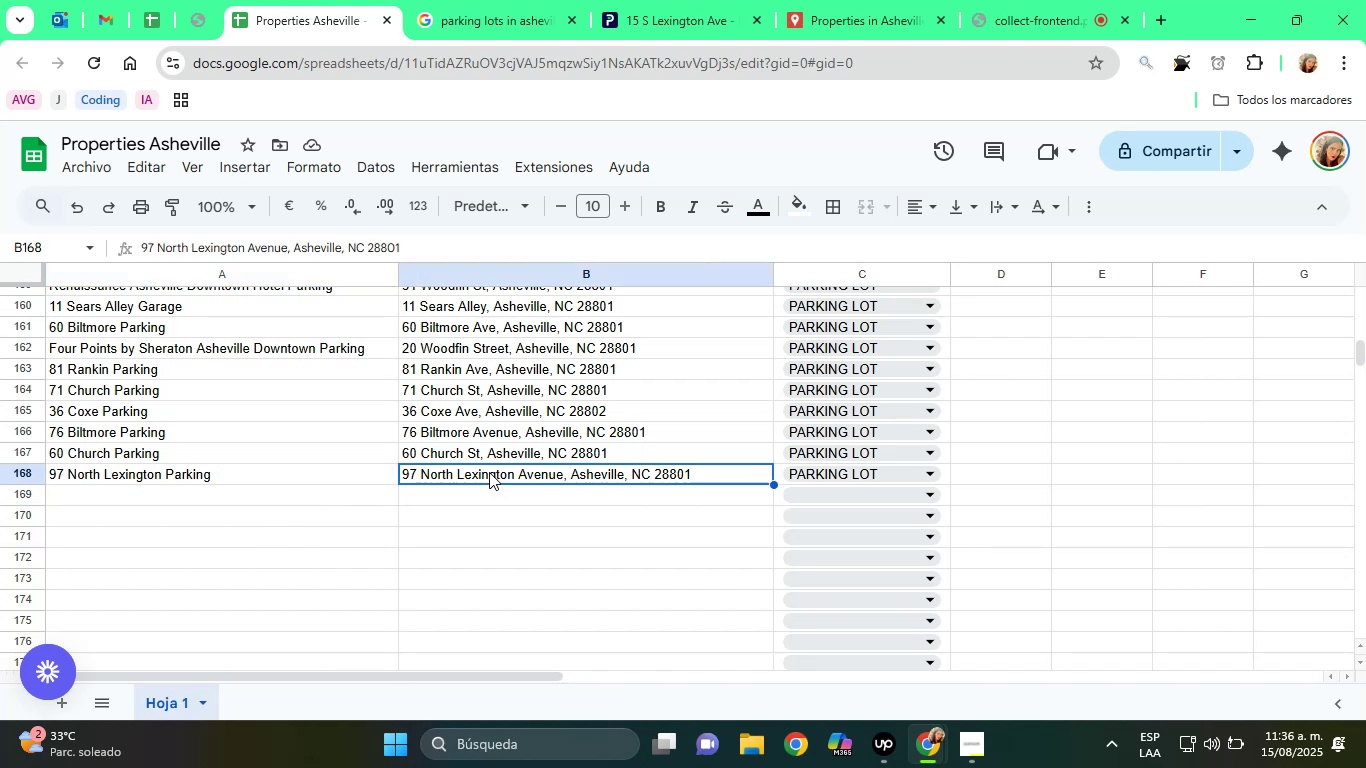 
double_click([334, 249])
 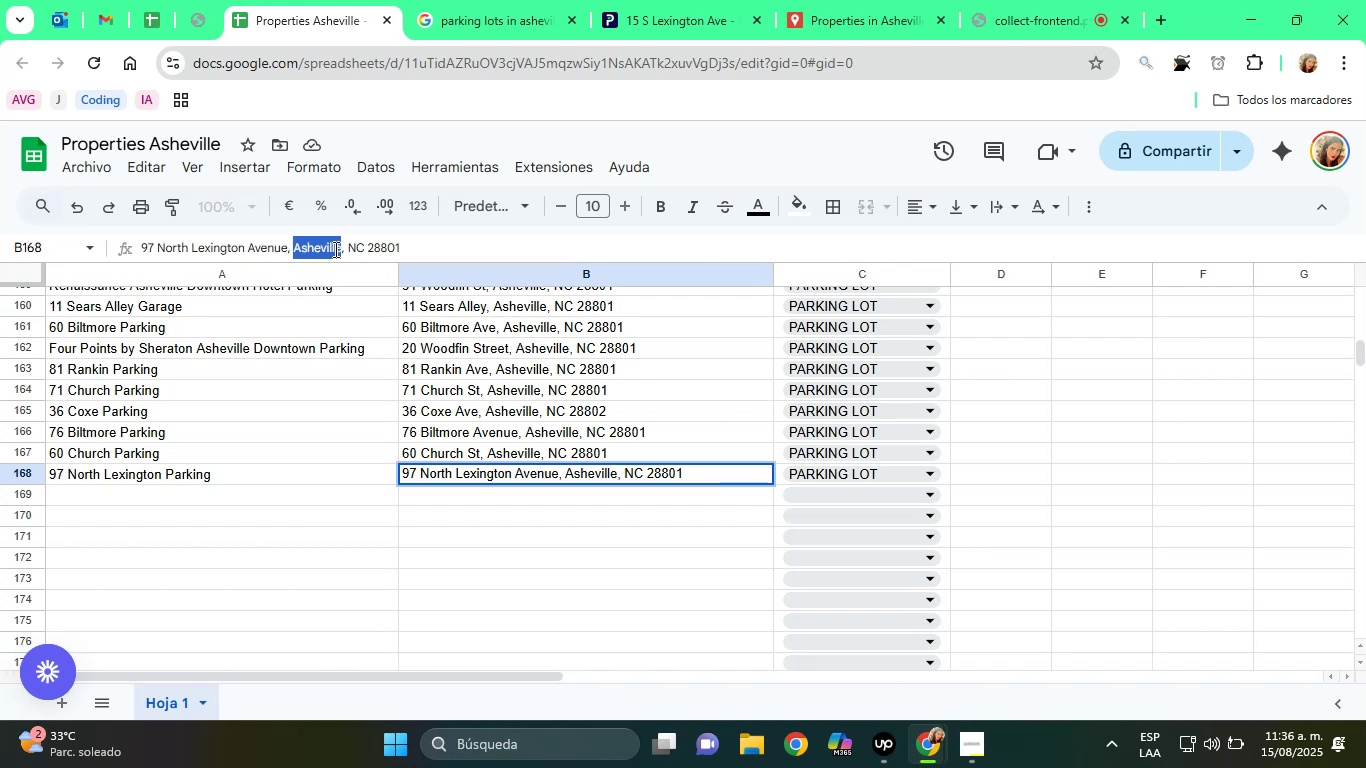 
triple_click([334, 249])
 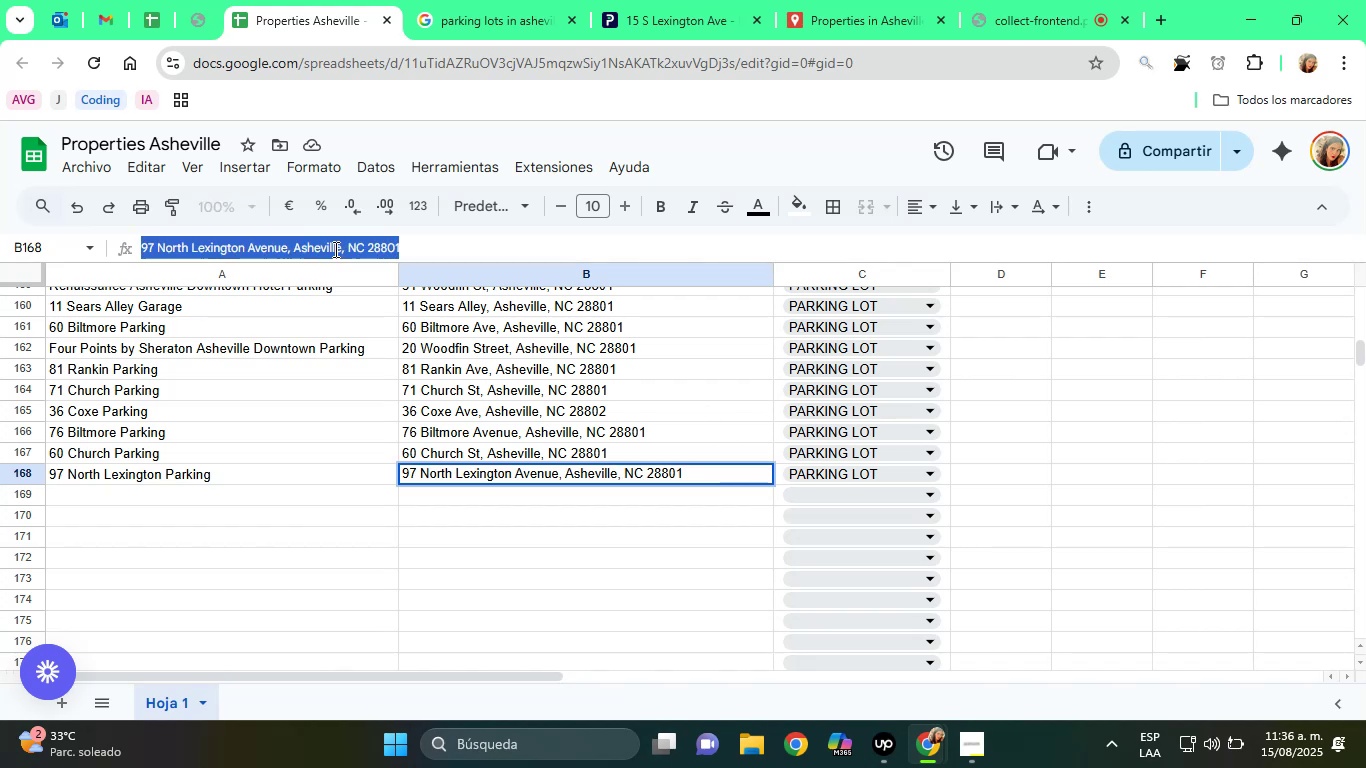 
right_click([334, 249])
 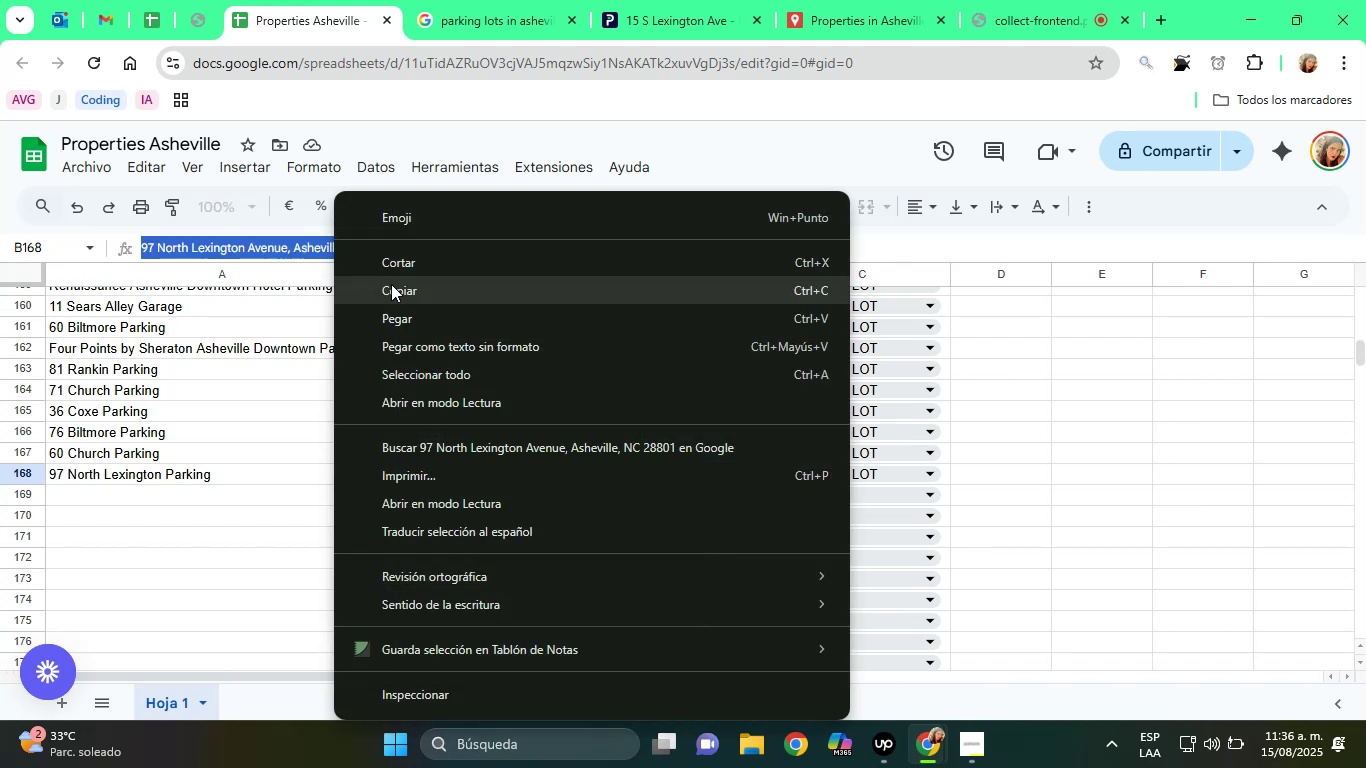 
left_click([394, 286])
 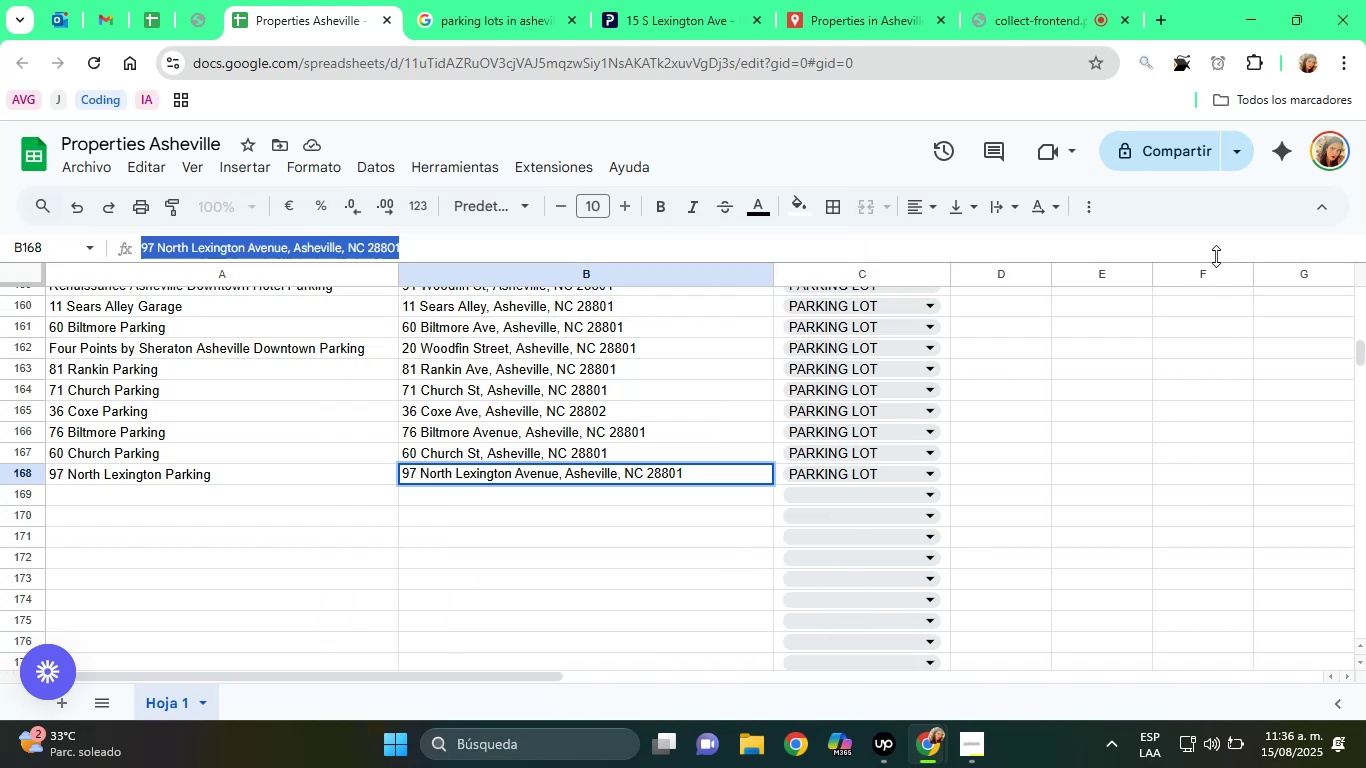 
left_click([882, 0])
 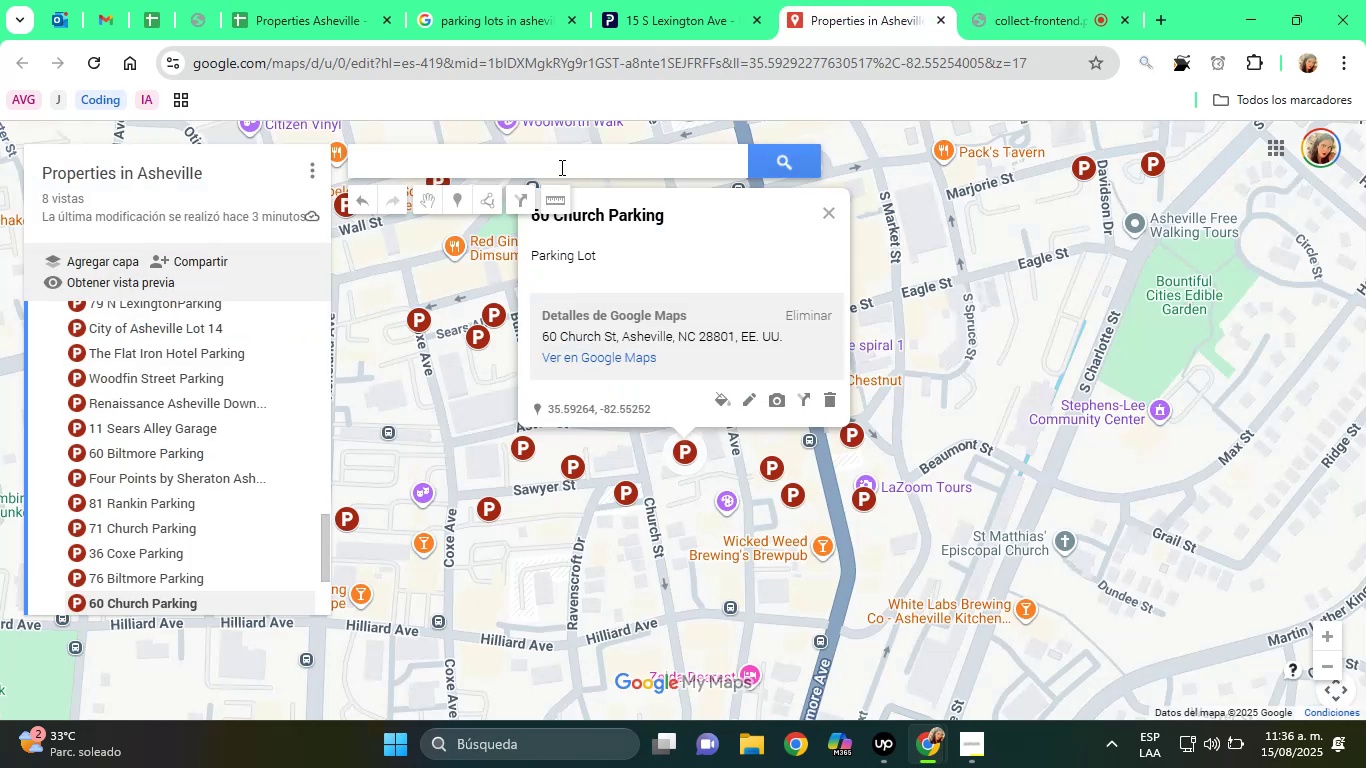 
right_click([541, 160])
 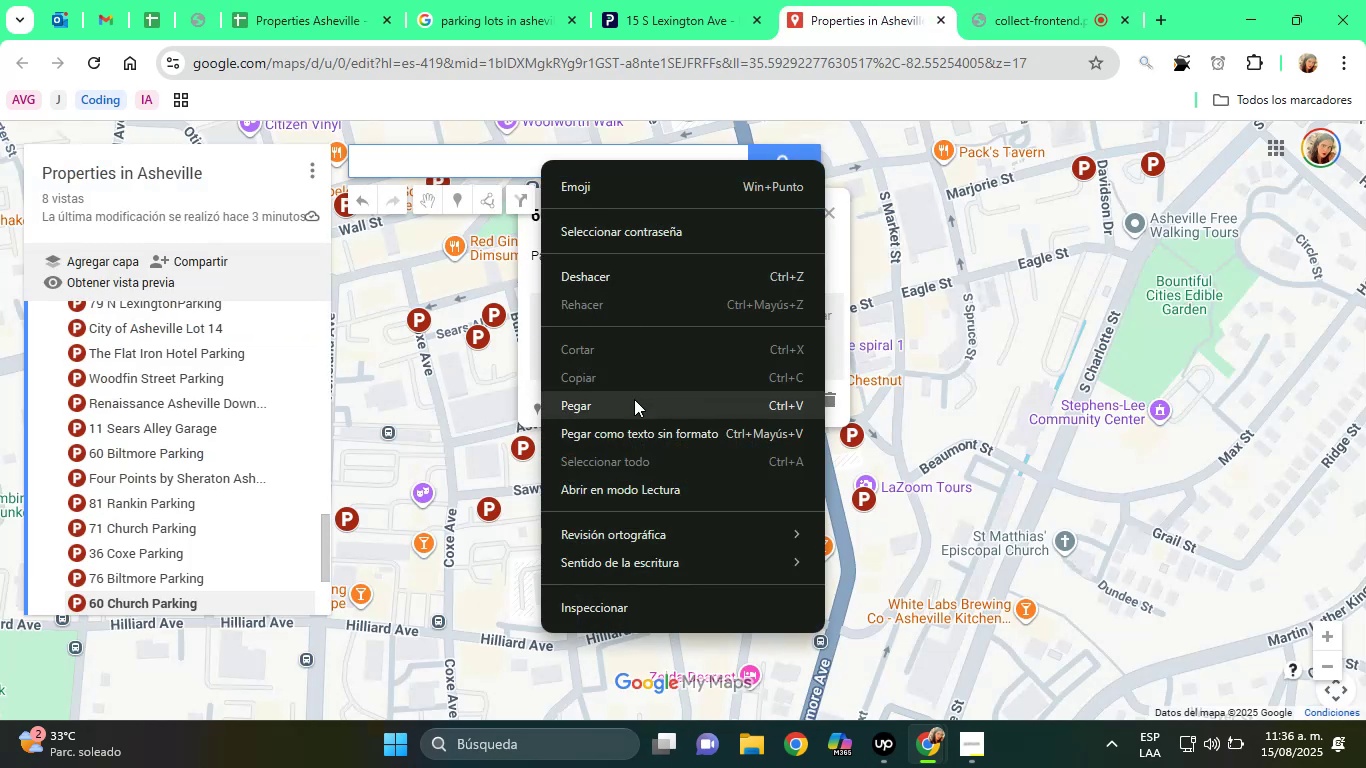 
left_click([634, 399])
 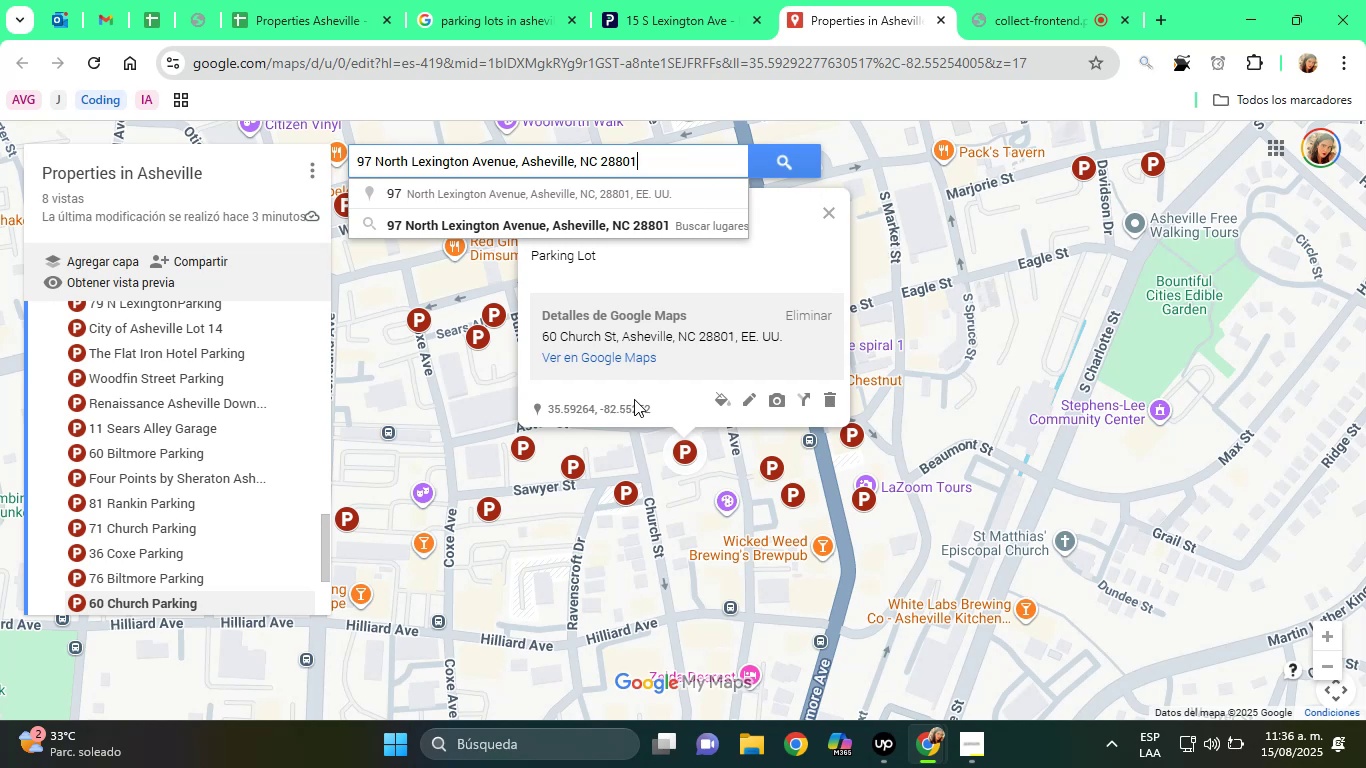 
wait(5.0)
 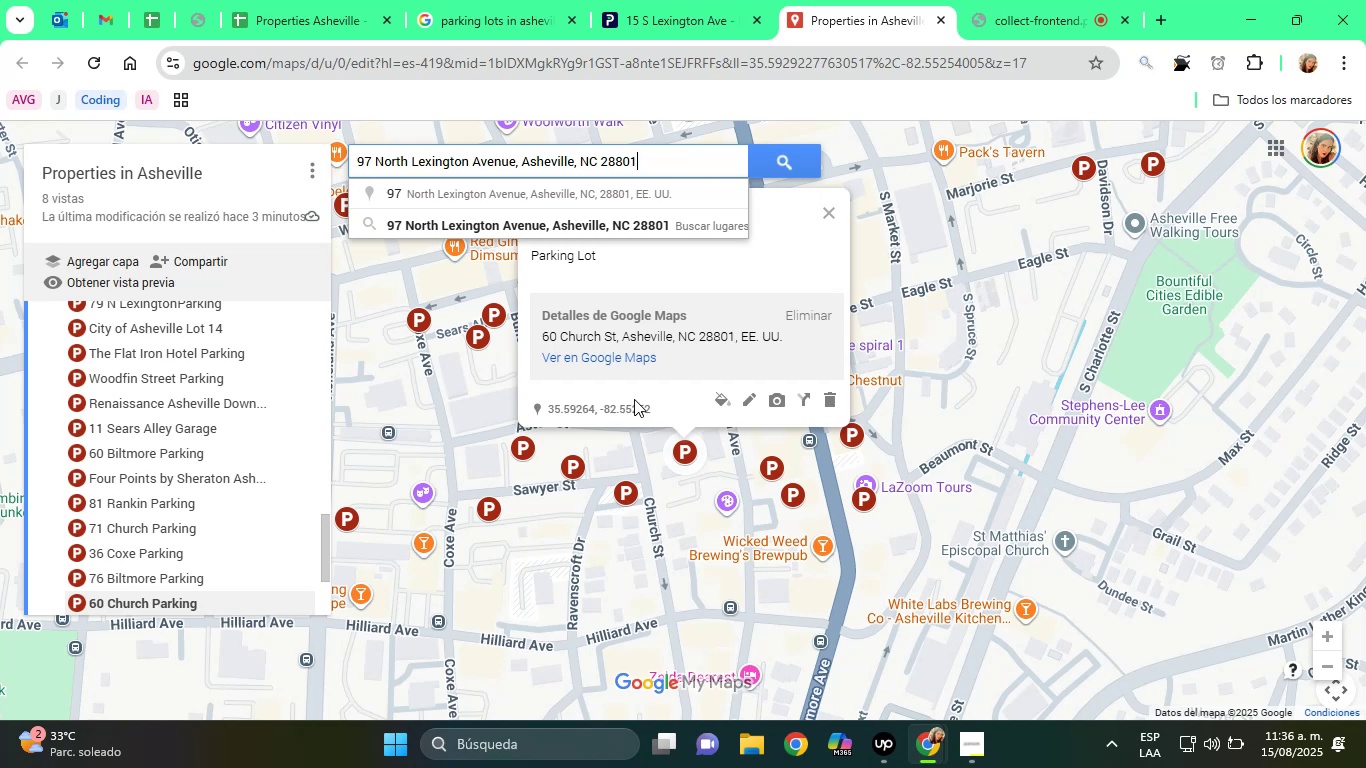 
left_click([532, 214])
 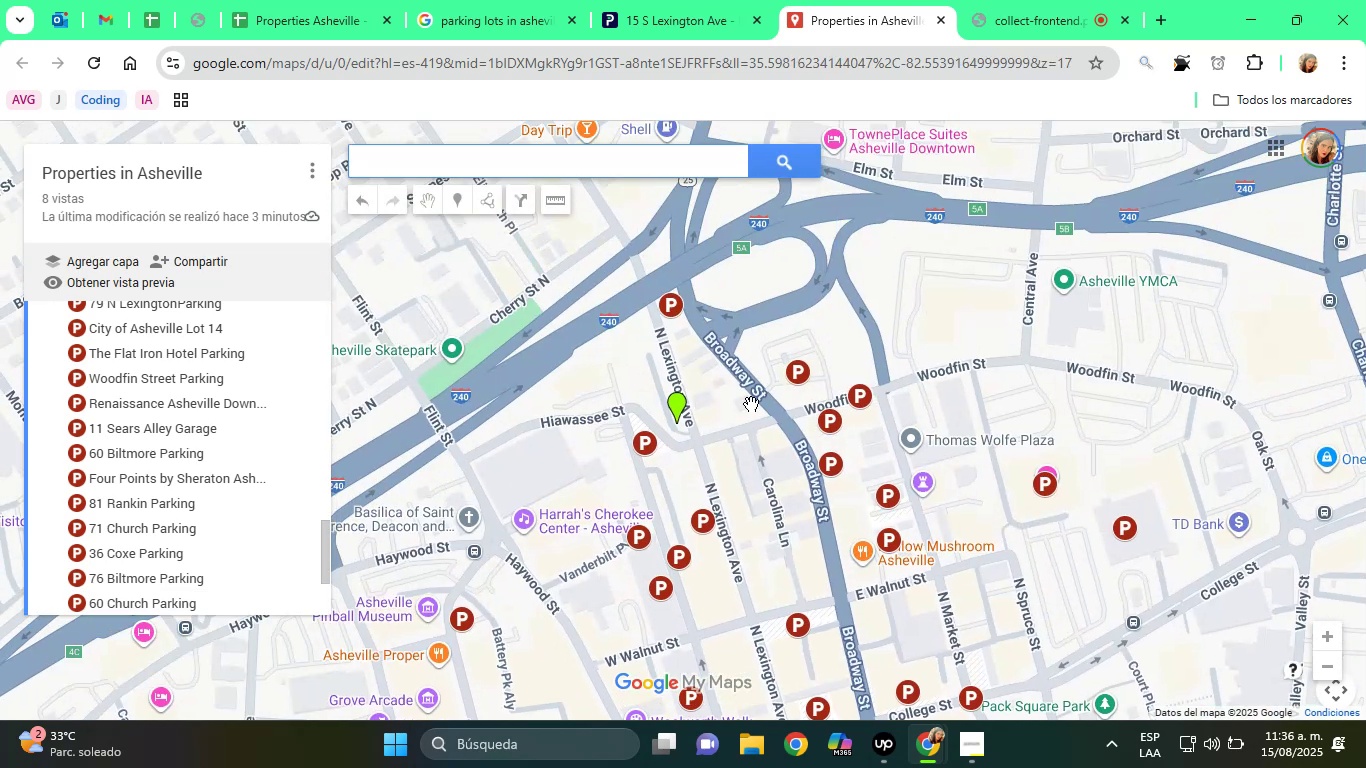 
left_click([681, 403])
 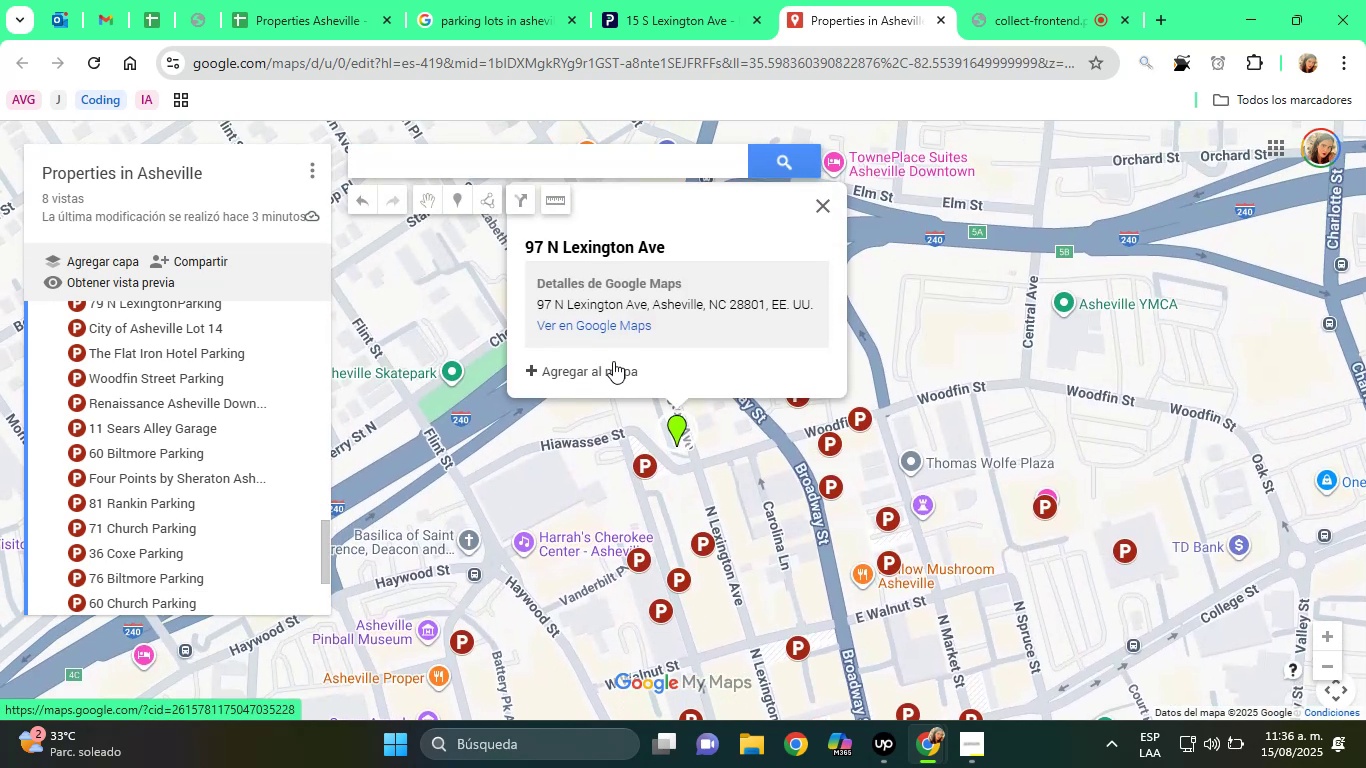 
left_click([613, 361])
 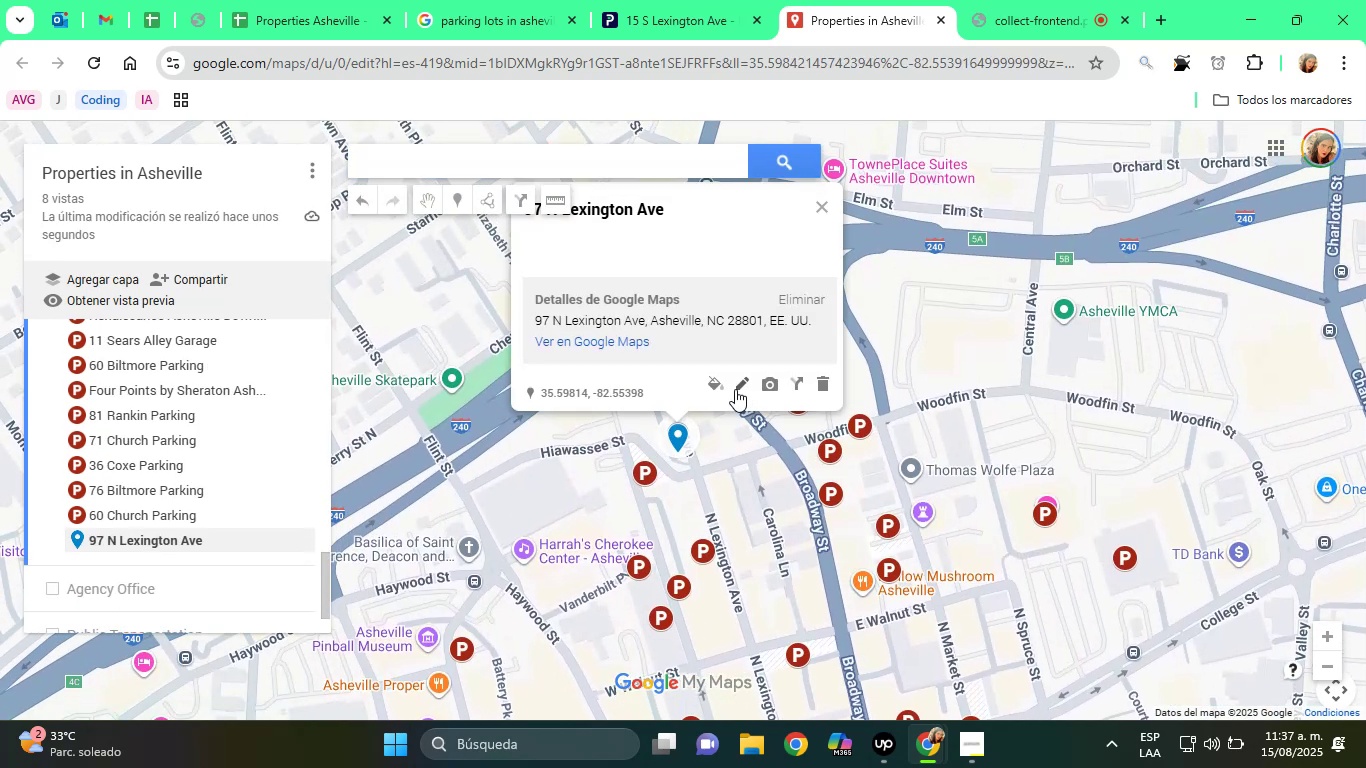 
left_click([721, 384])
 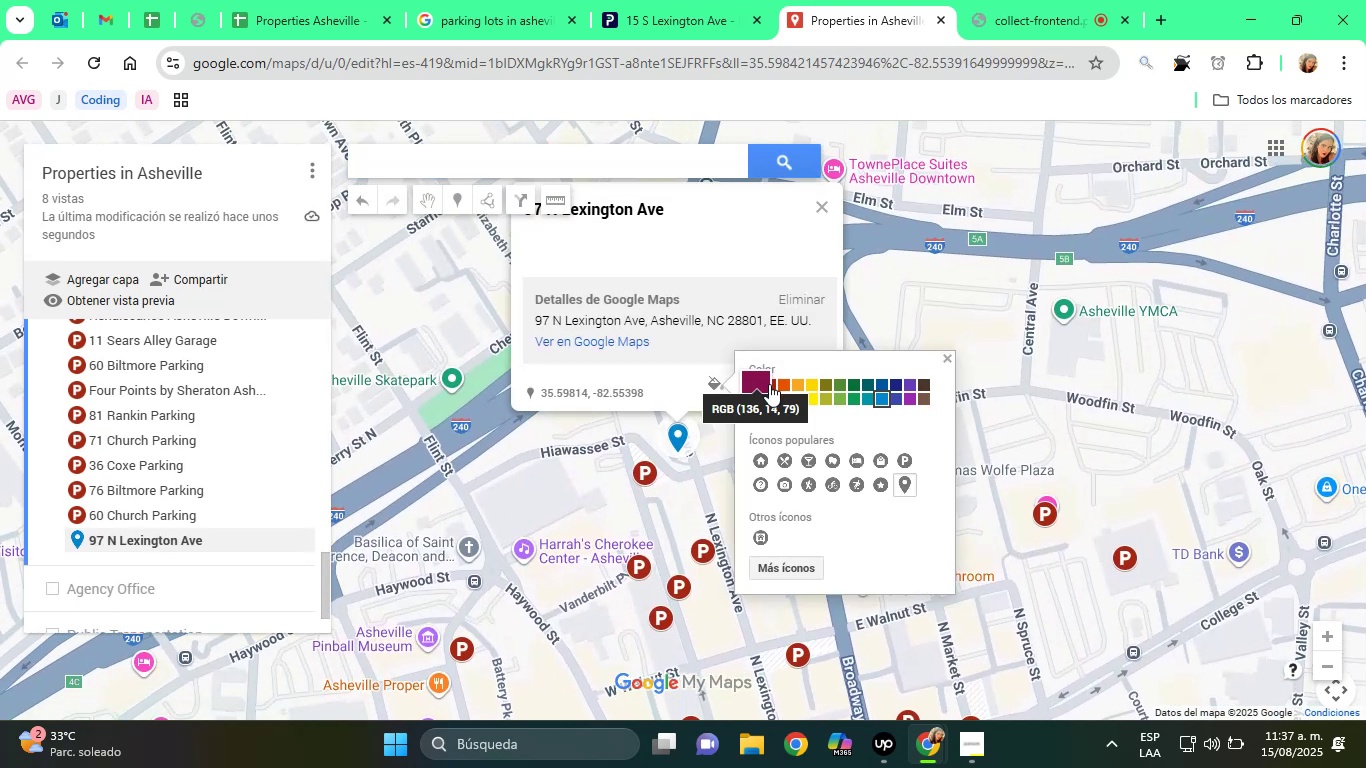 
left_click([772, 384])
 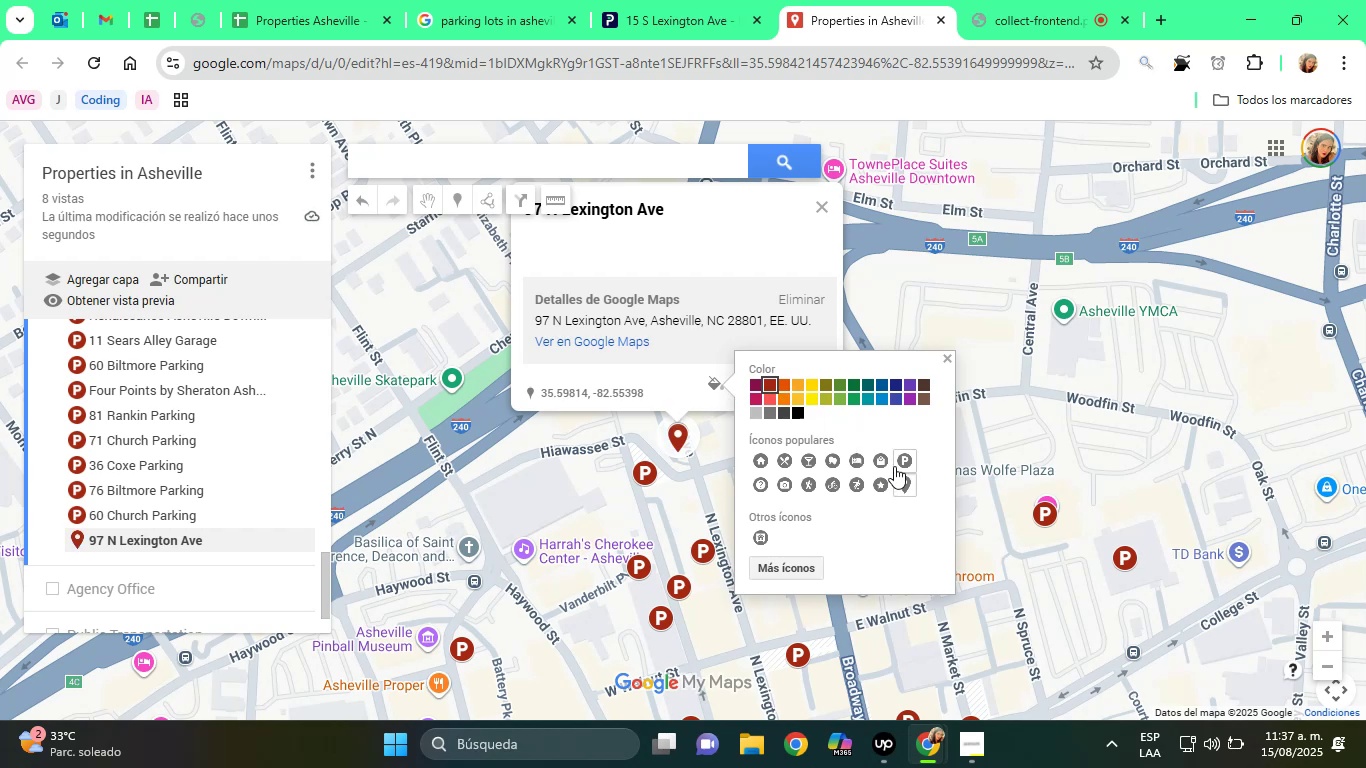 
left_click([903, 465])
 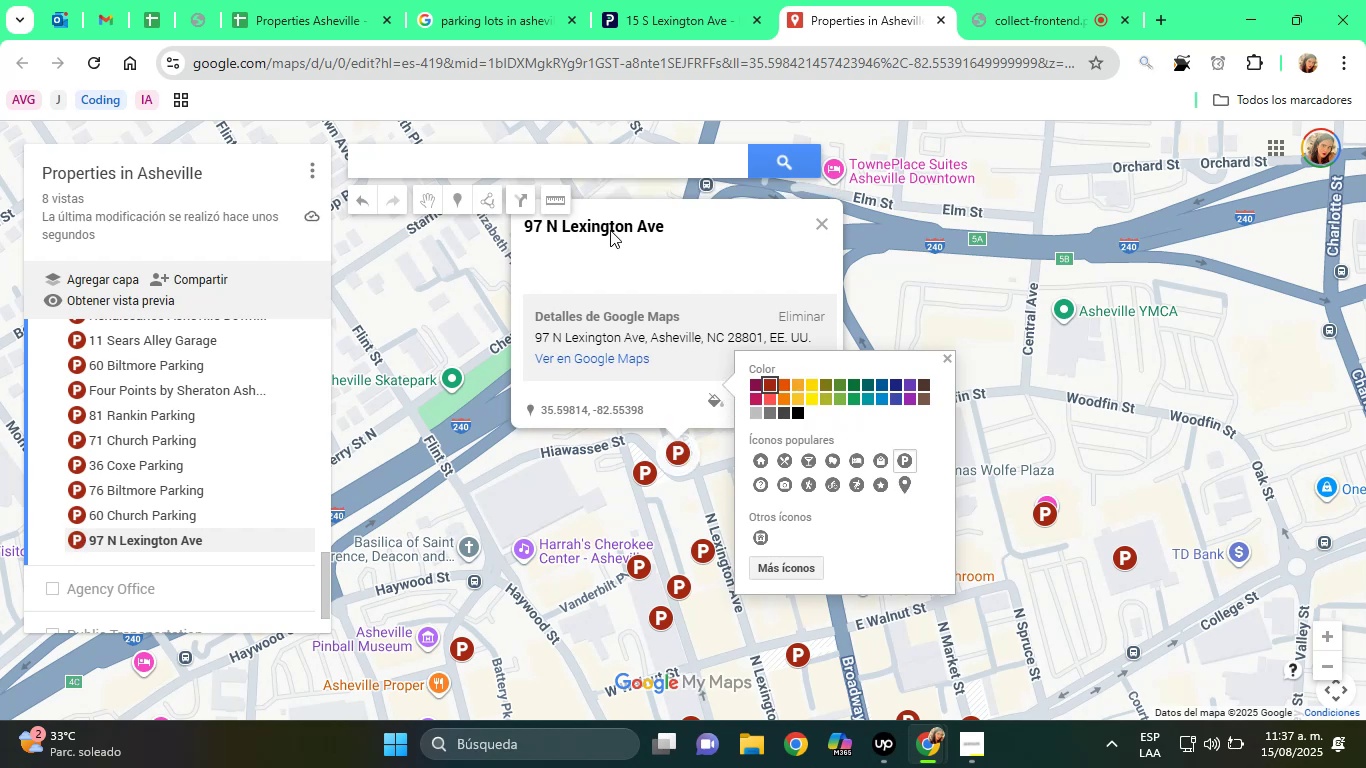 
left_click([380, 0])
 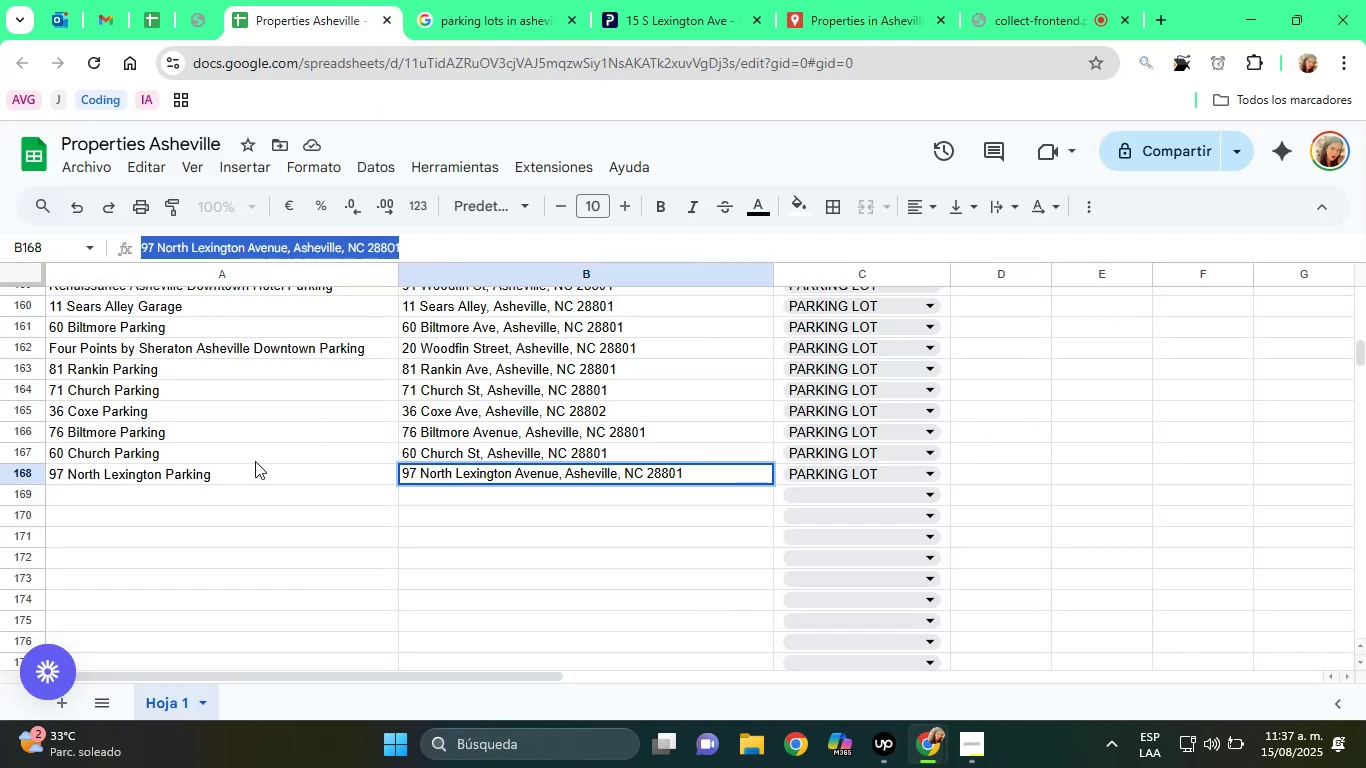 
left_click([222, 470])
 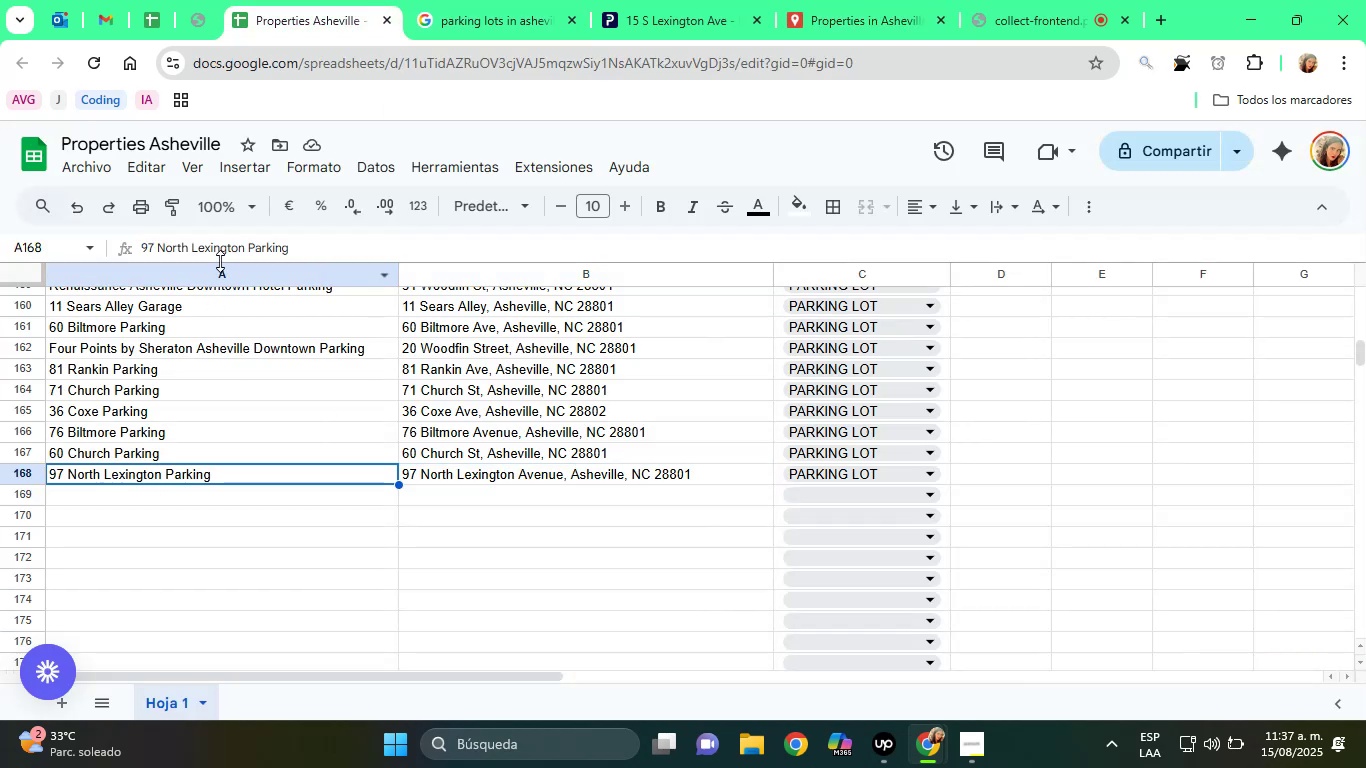 
double_click([225, 243])
 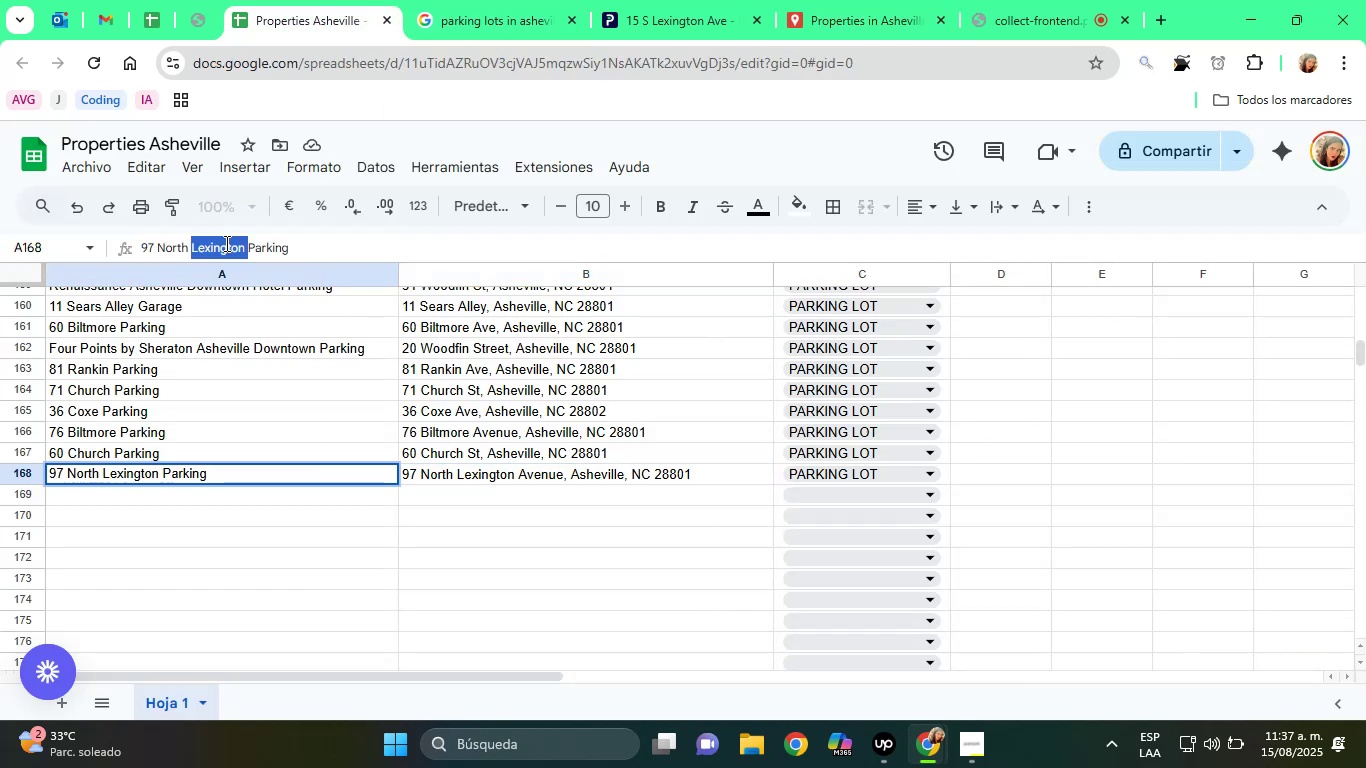 
triple_click([225, 243])
 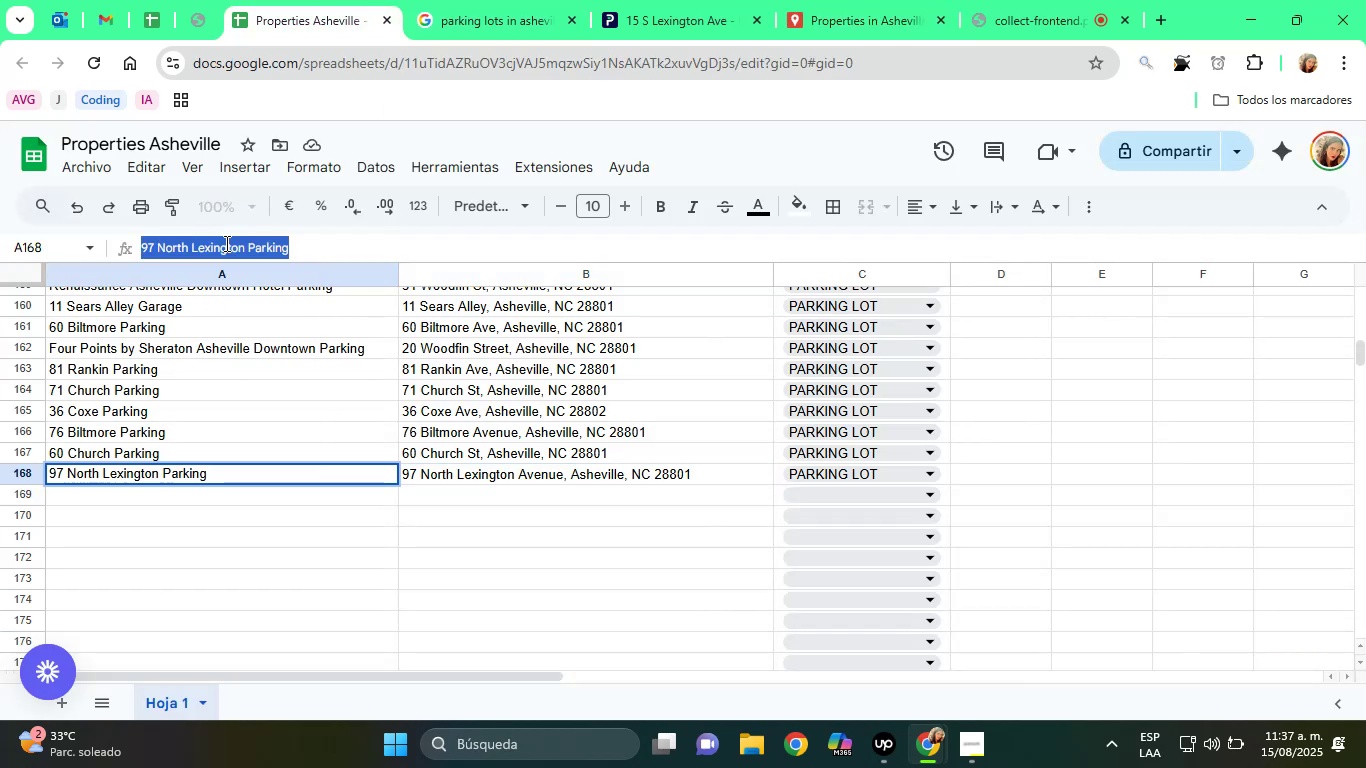 
right_click([225, 243])
 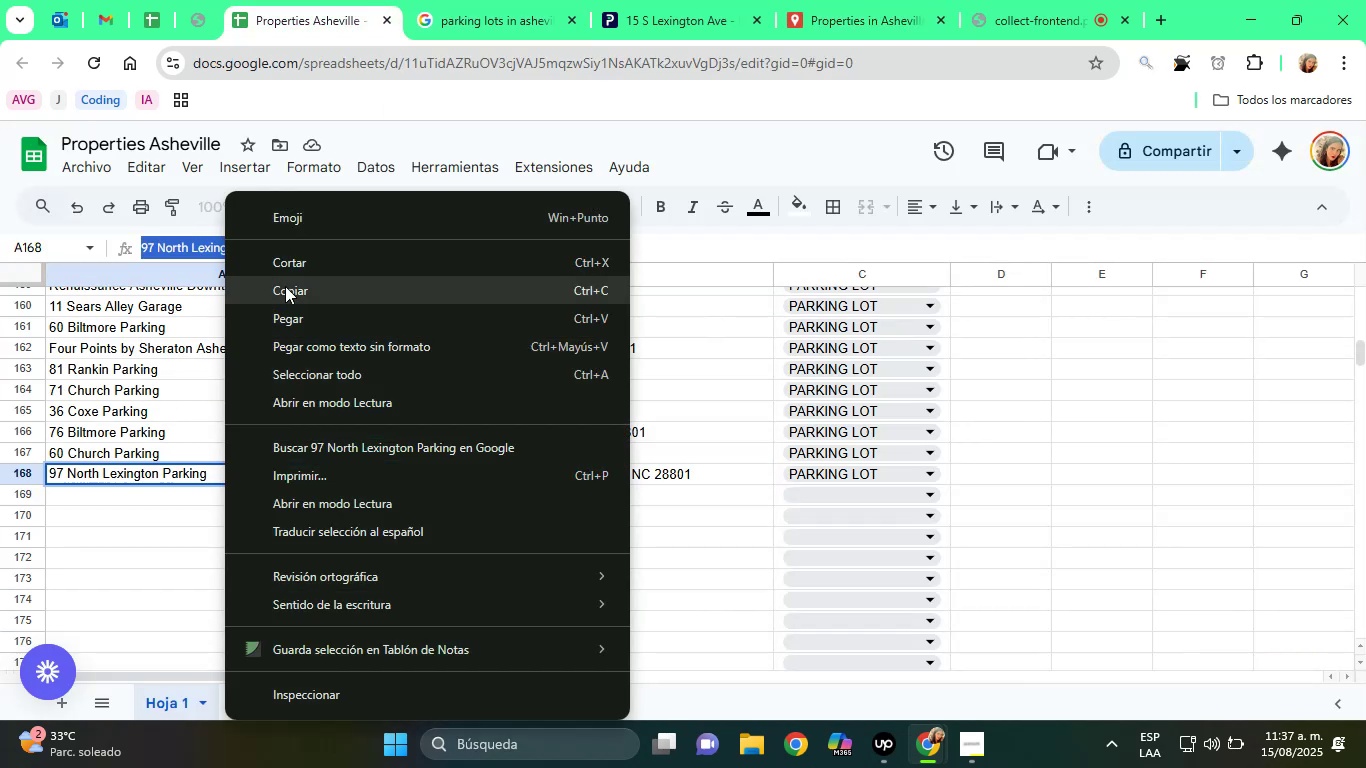 
left_click([285, 286])
 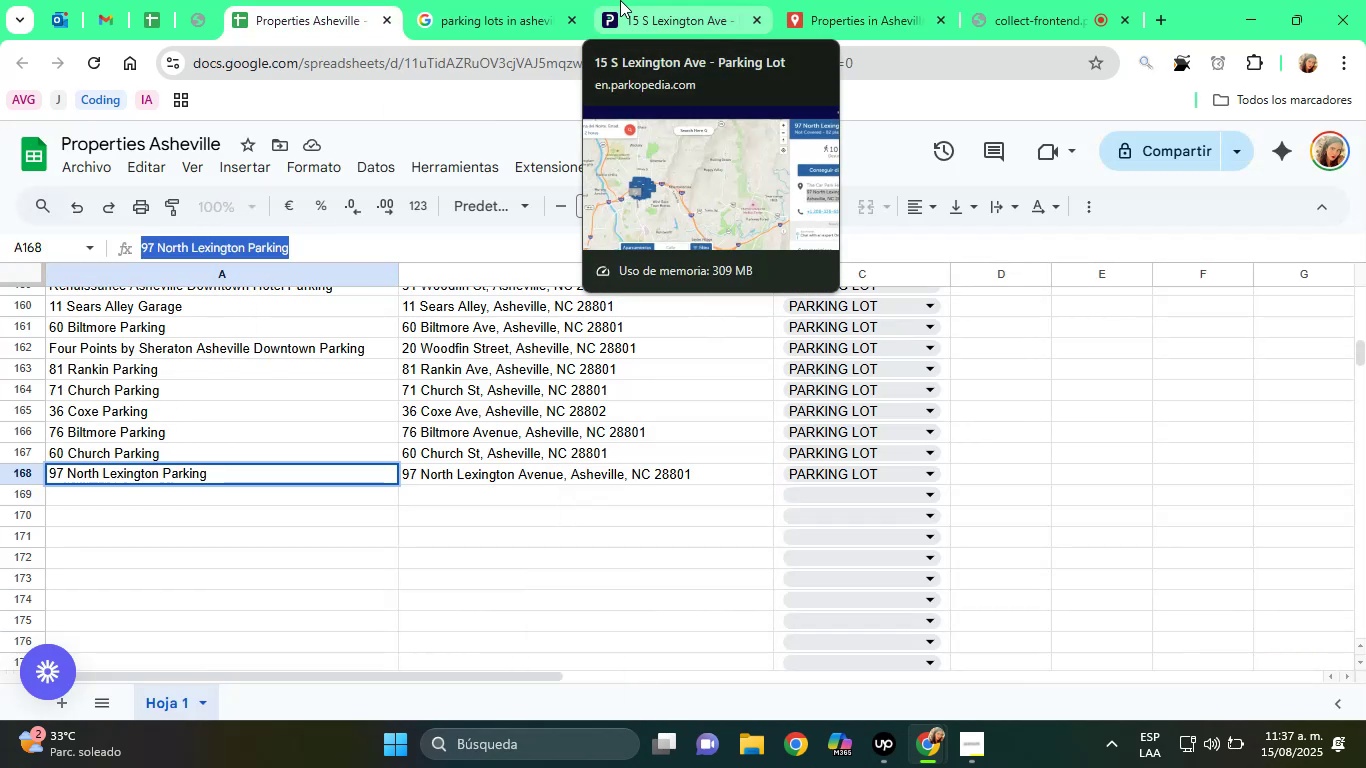 
left_click([620, 0])
 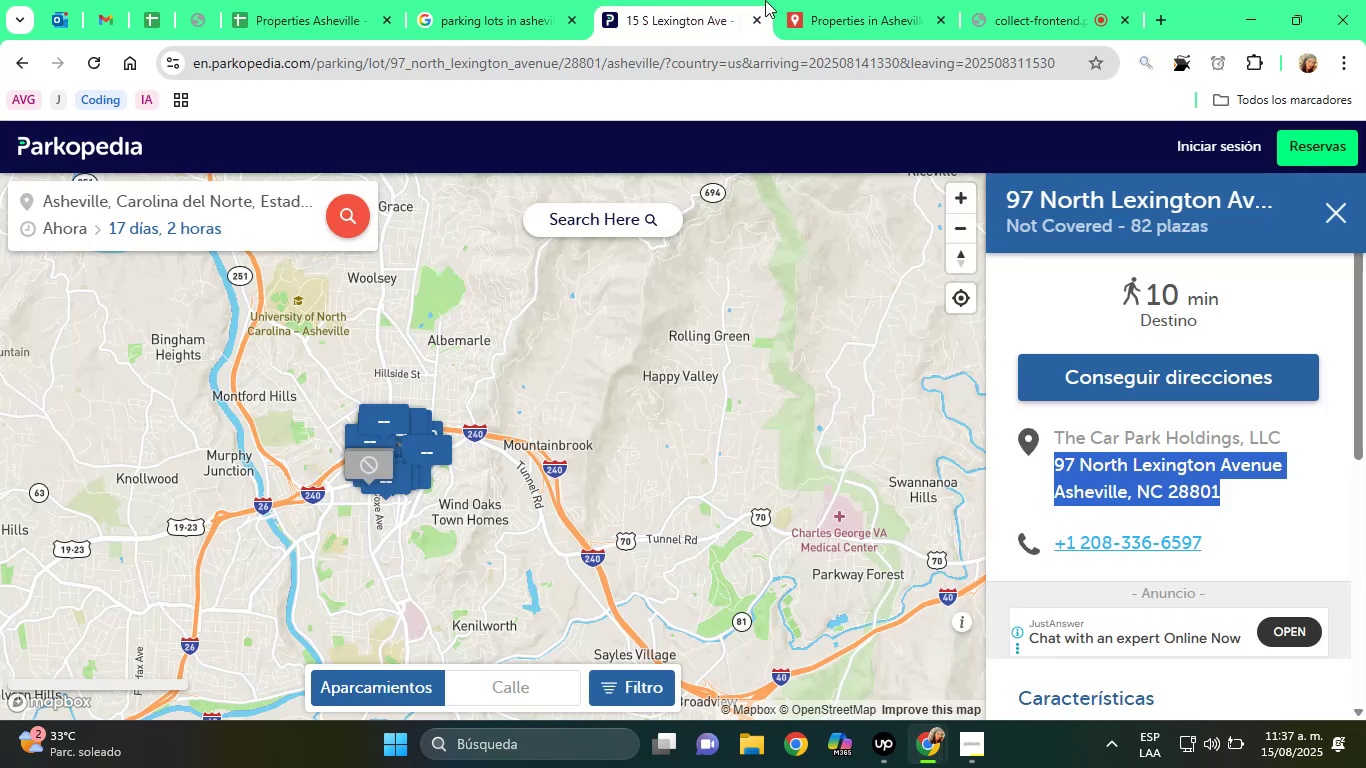 
left_click([807, 0])
 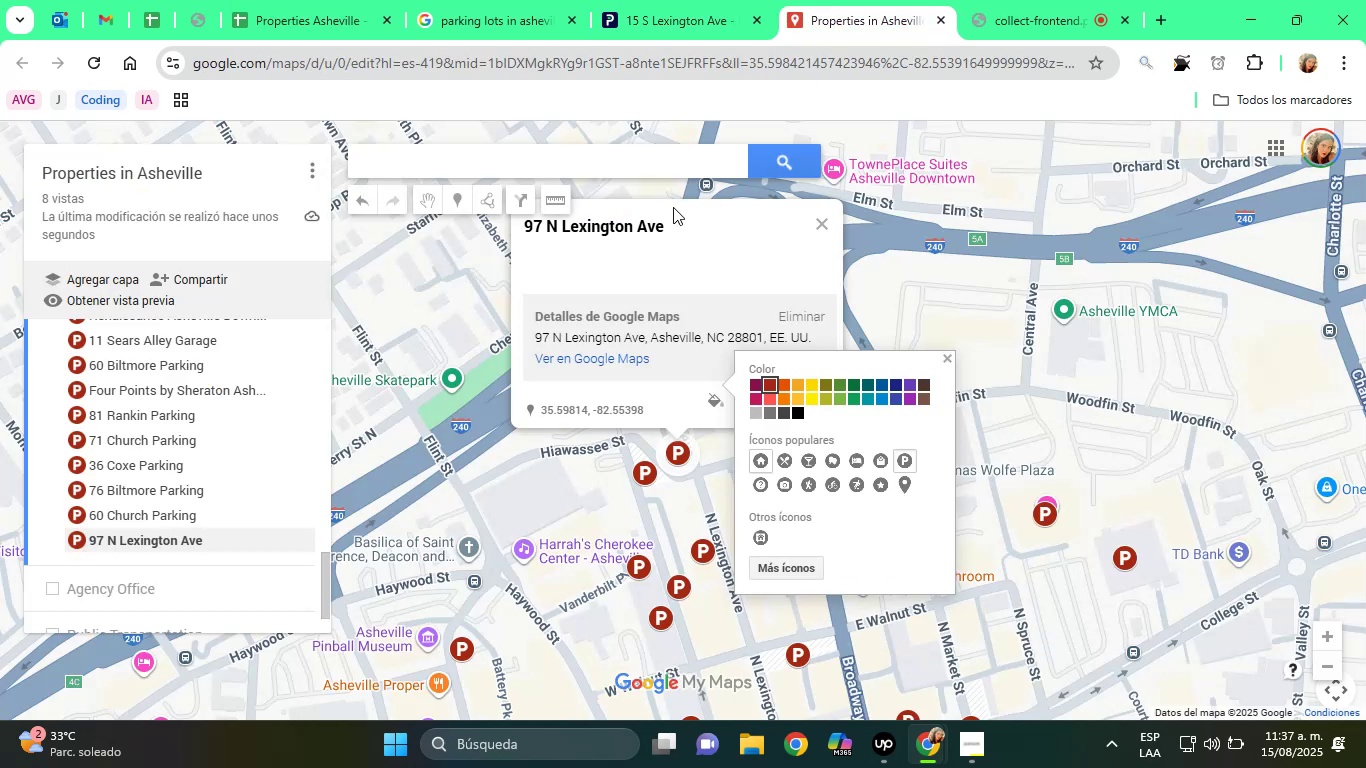 
left_click([639, 222])
 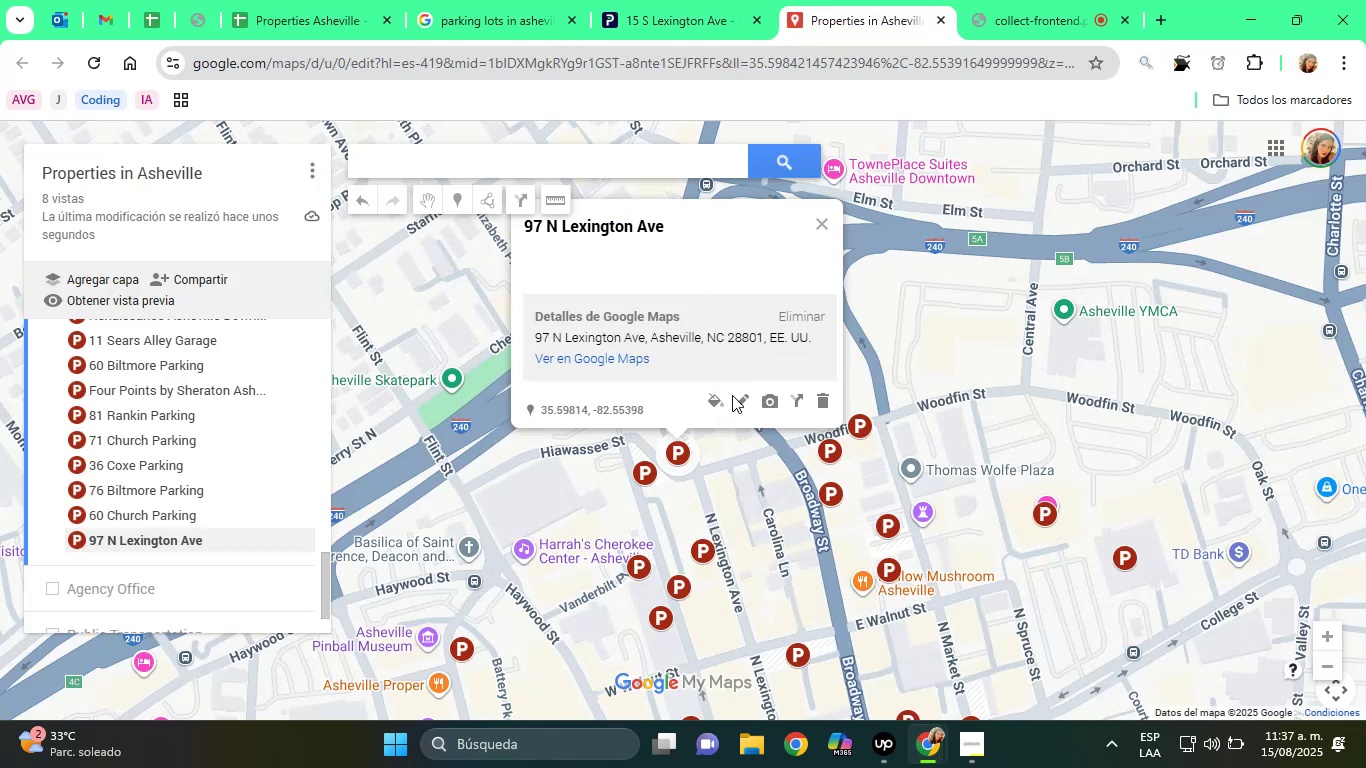 
left_click([742, 399])
 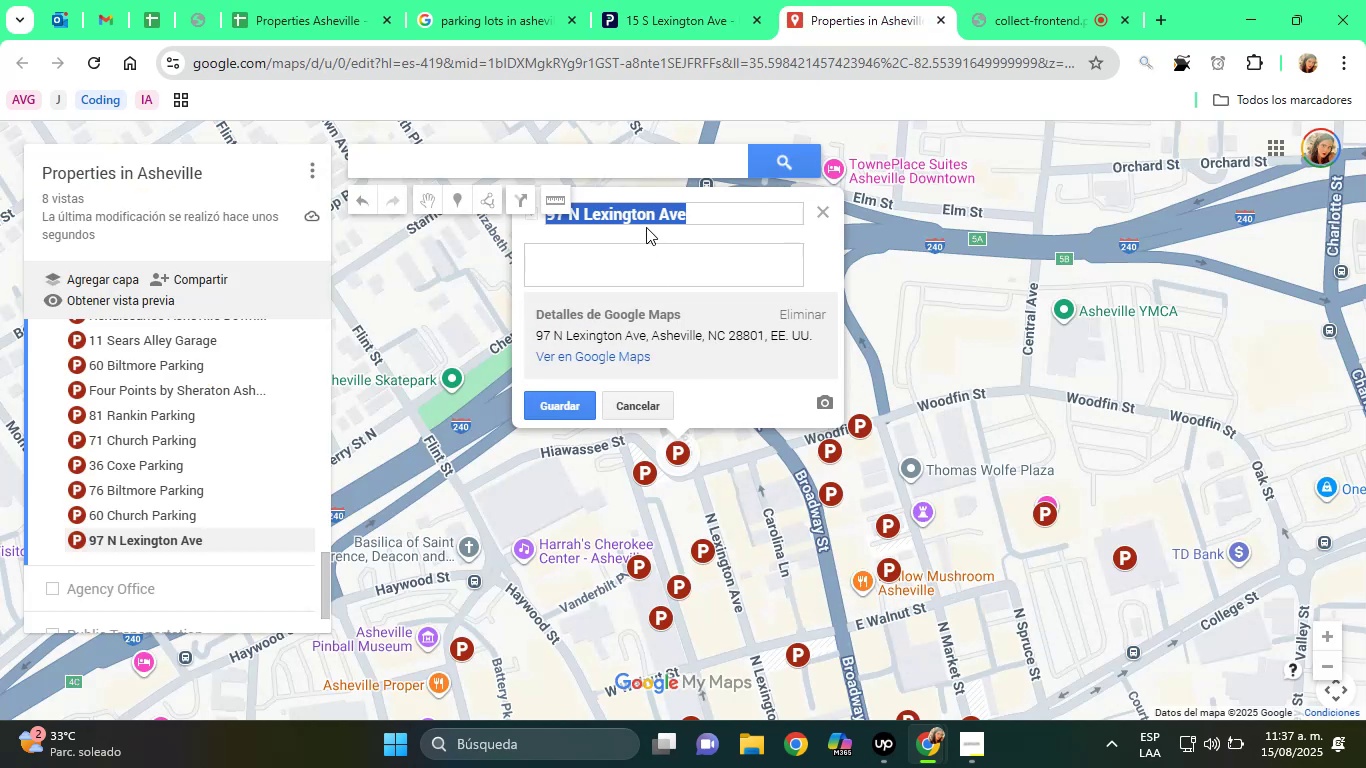 
right_click([637, 216])
 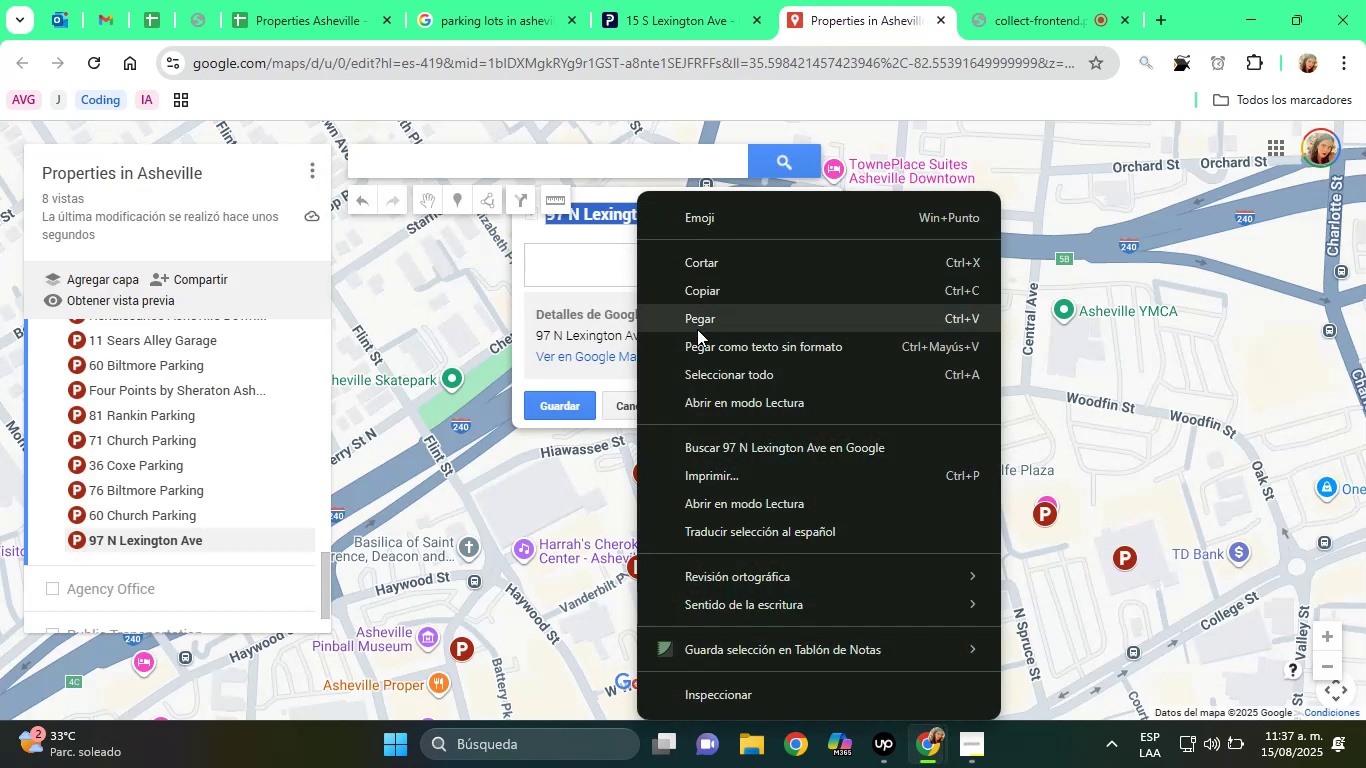 
left_click_drag(start_coordinate=[699, 345], to_coordinate=[691, 318])
 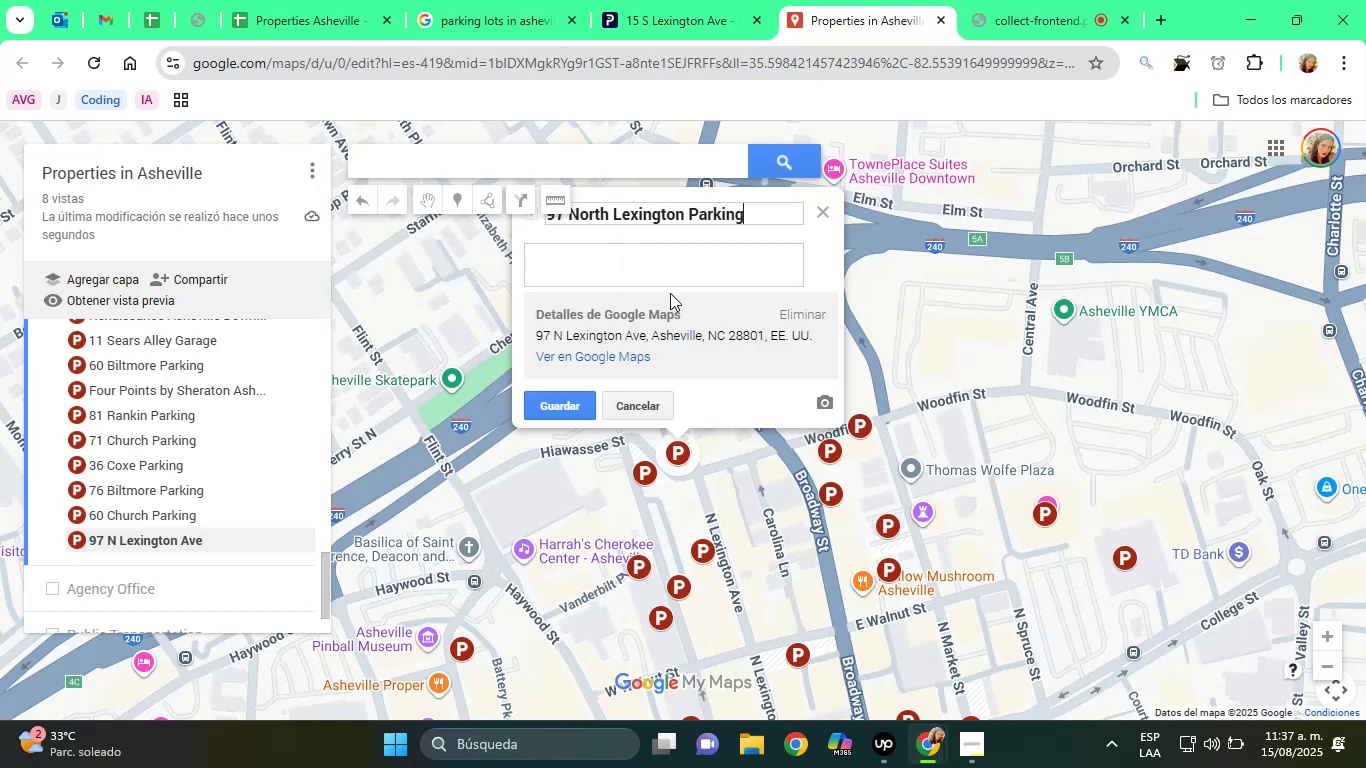 
left_click([667, 289])
 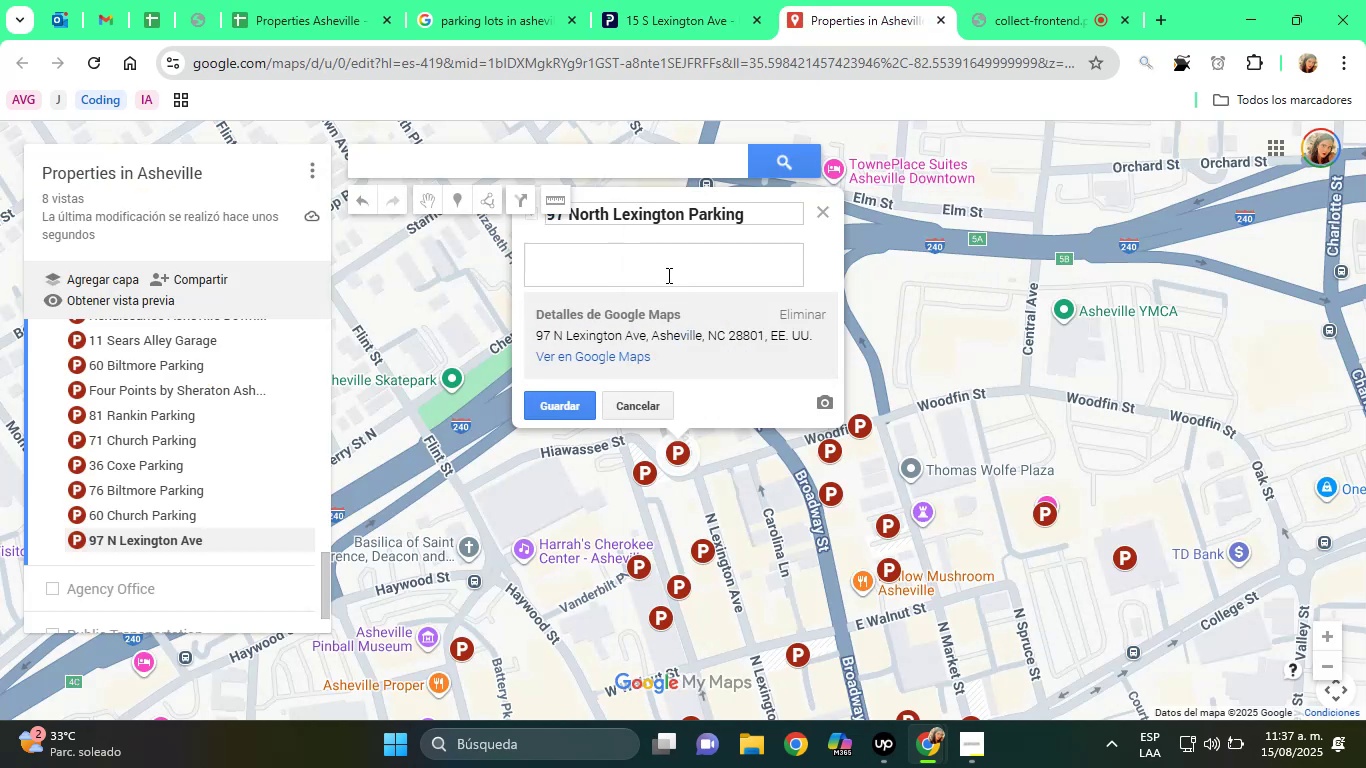 
type(Parking Lot)
 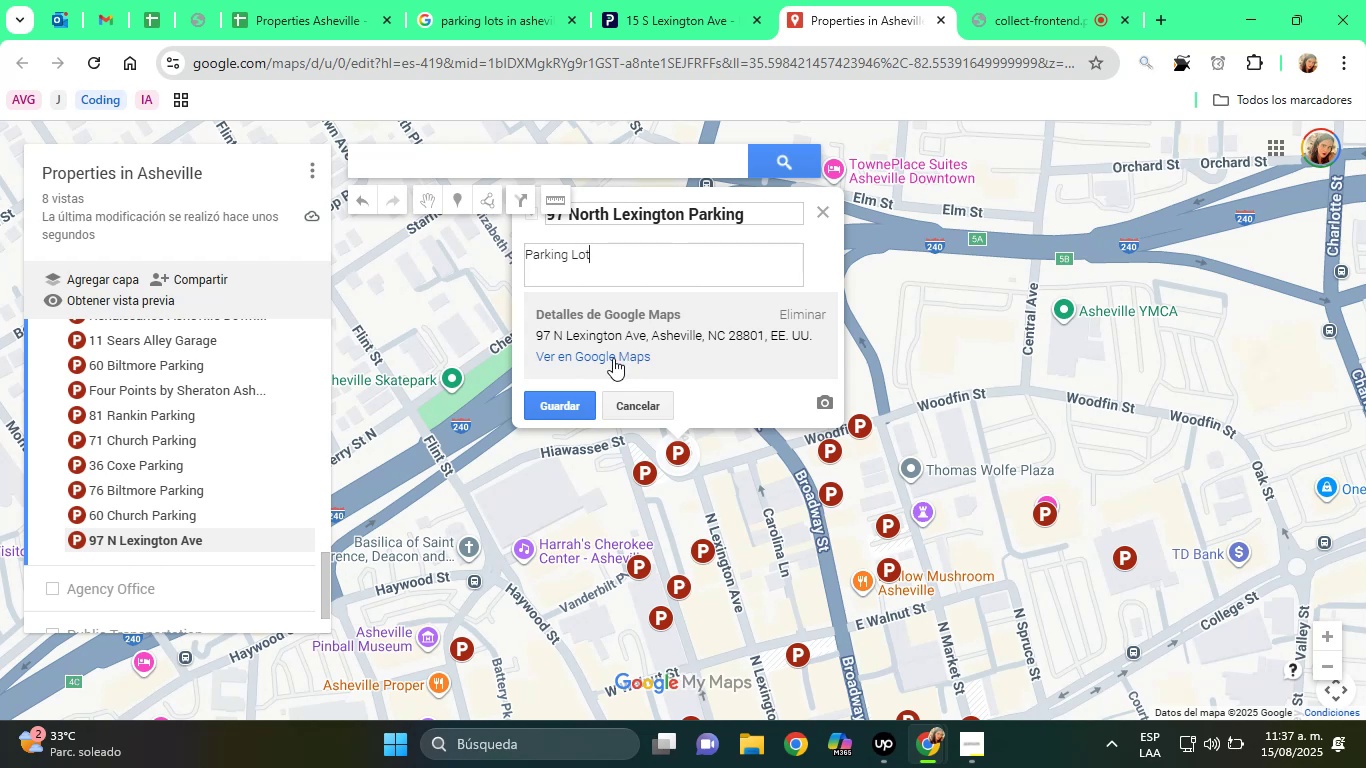 
left_click([560, 409])
 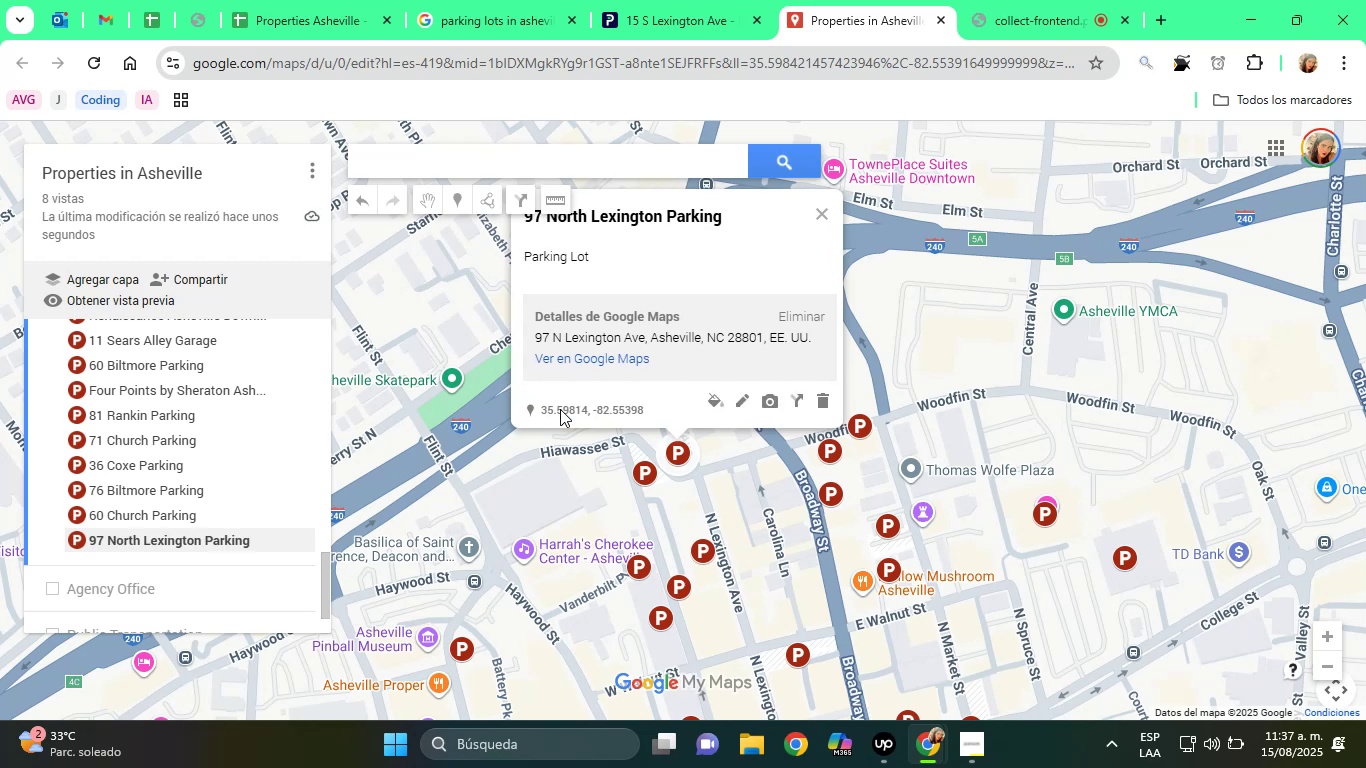 
wait(5.54)
 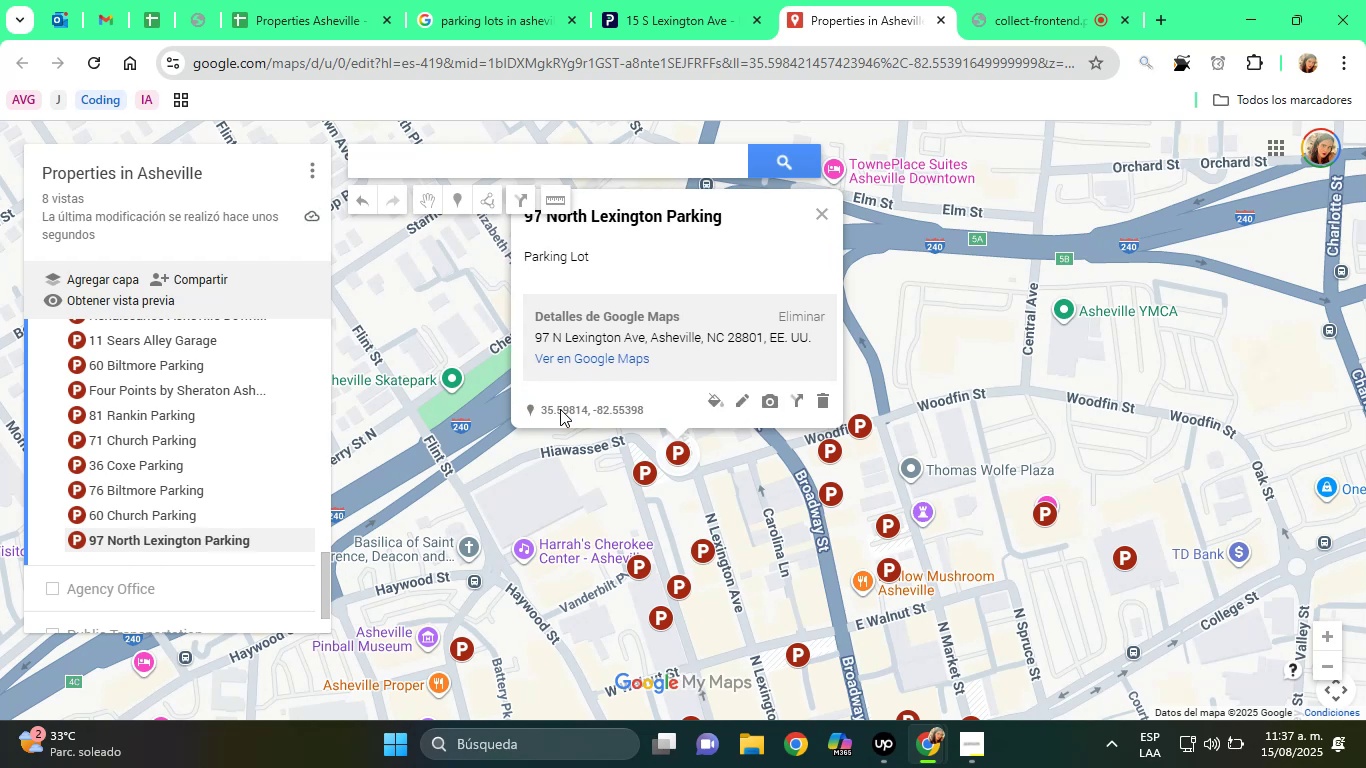 
mouse_move([962, 21])
 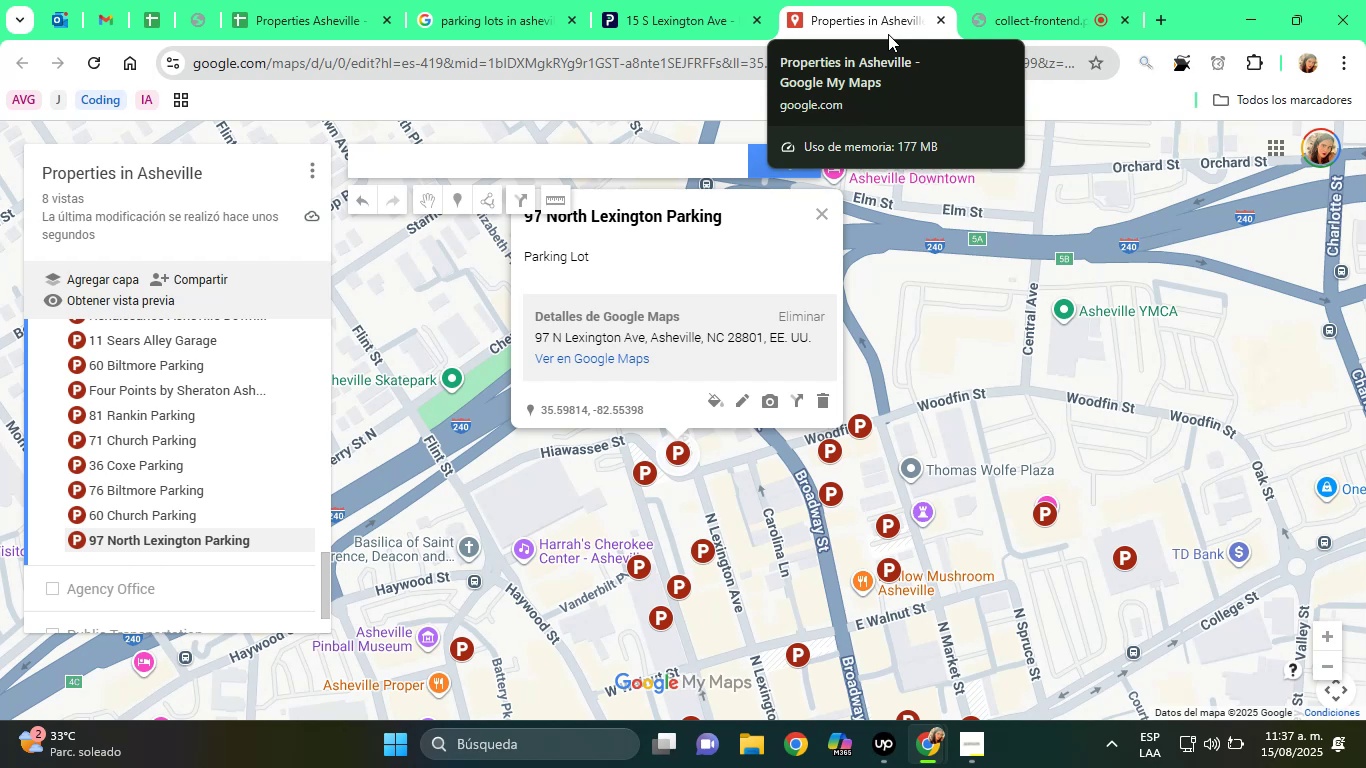 
wait(26.49)
 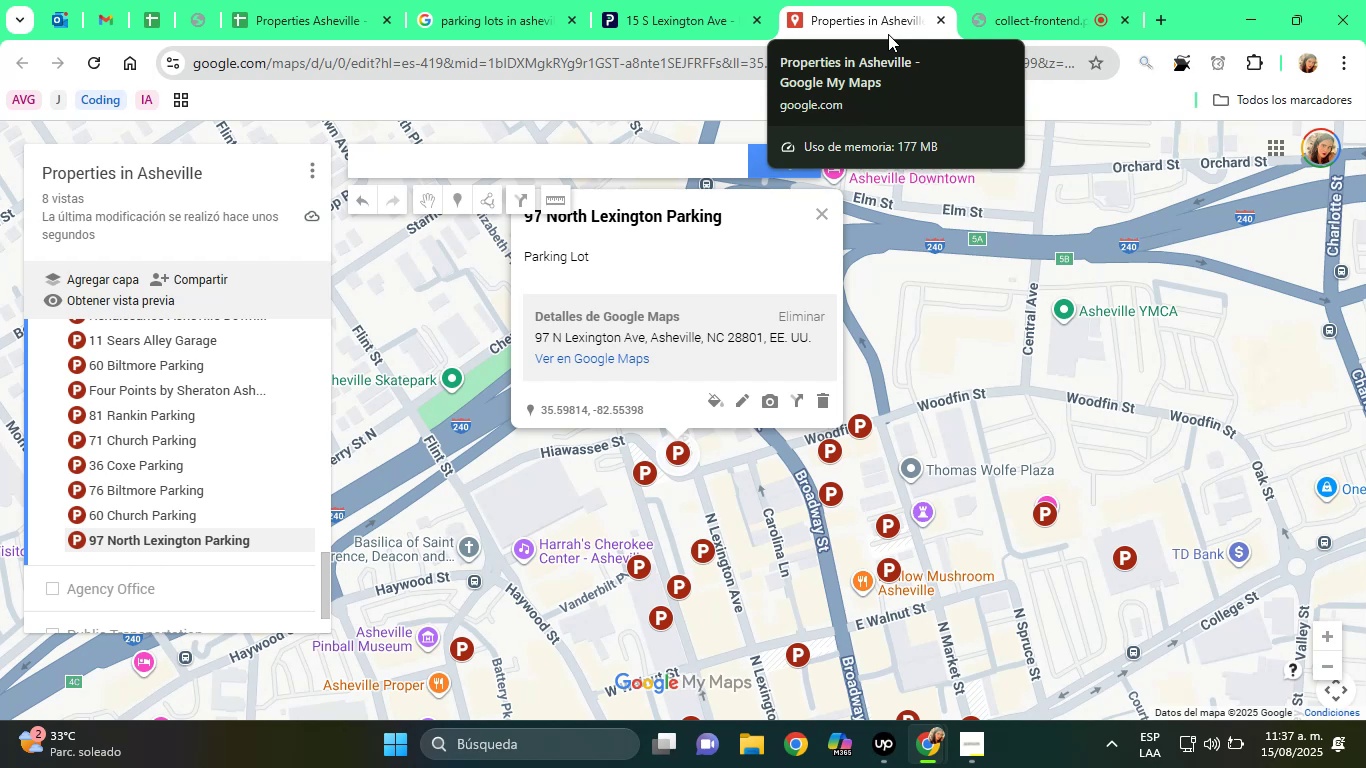 
left_click([671, 0])
 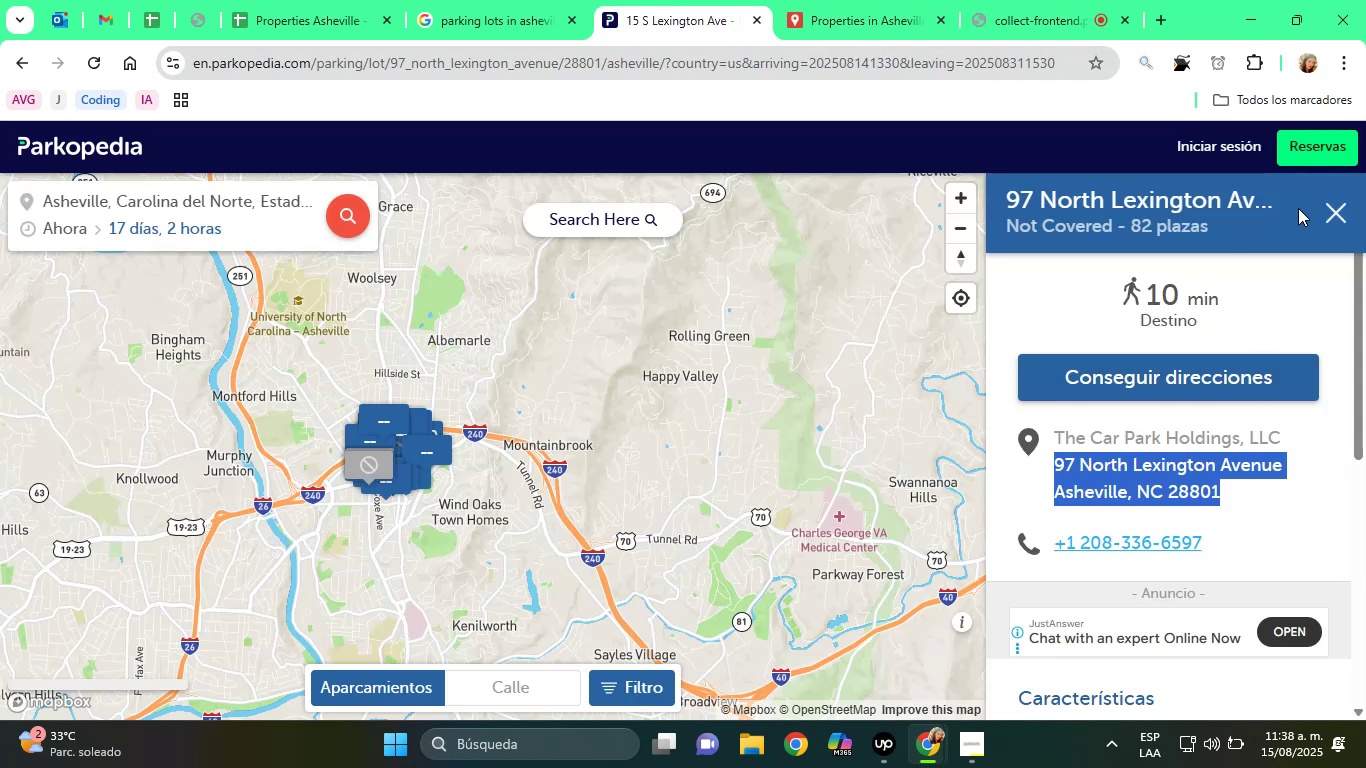 
left_click([1331, 205])
 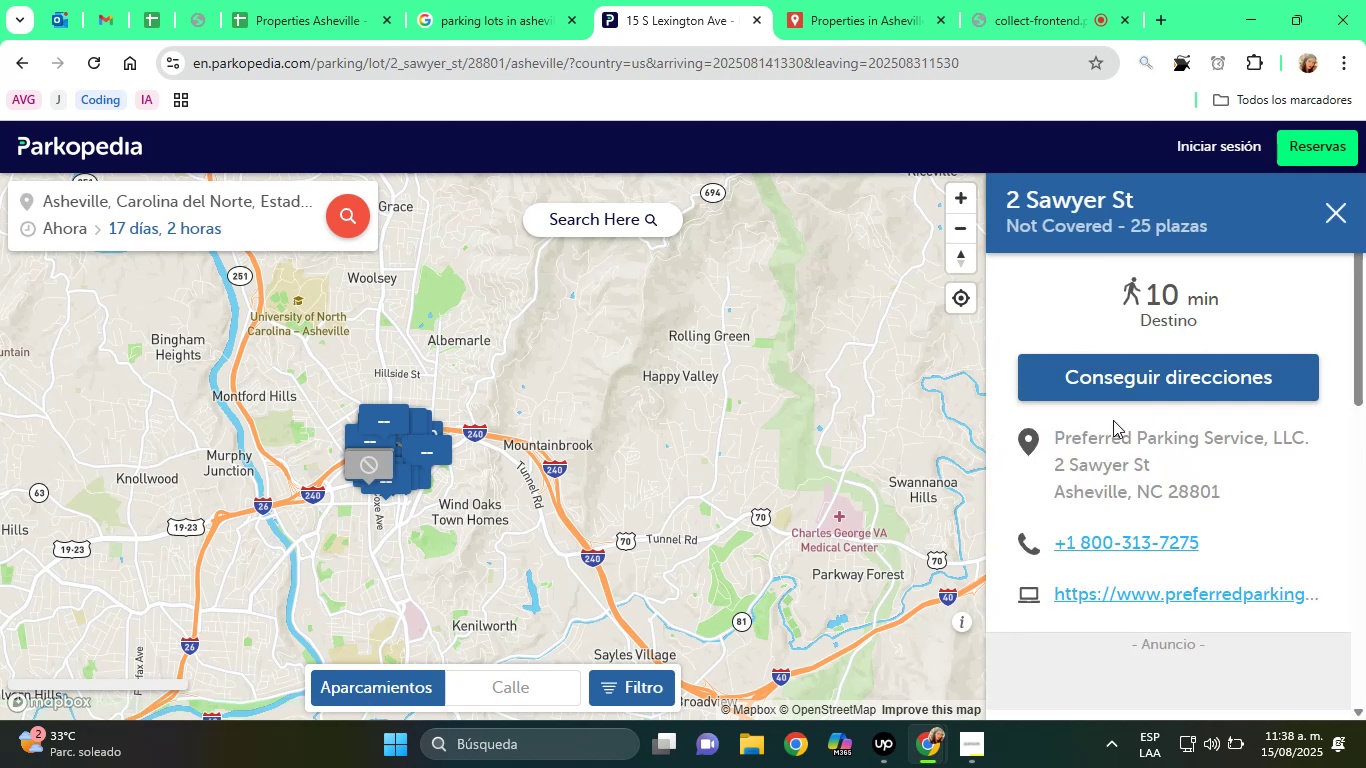 
left_click_drag(start_coordinate=[1054, 470], to_coordinate=[1276, 496])
 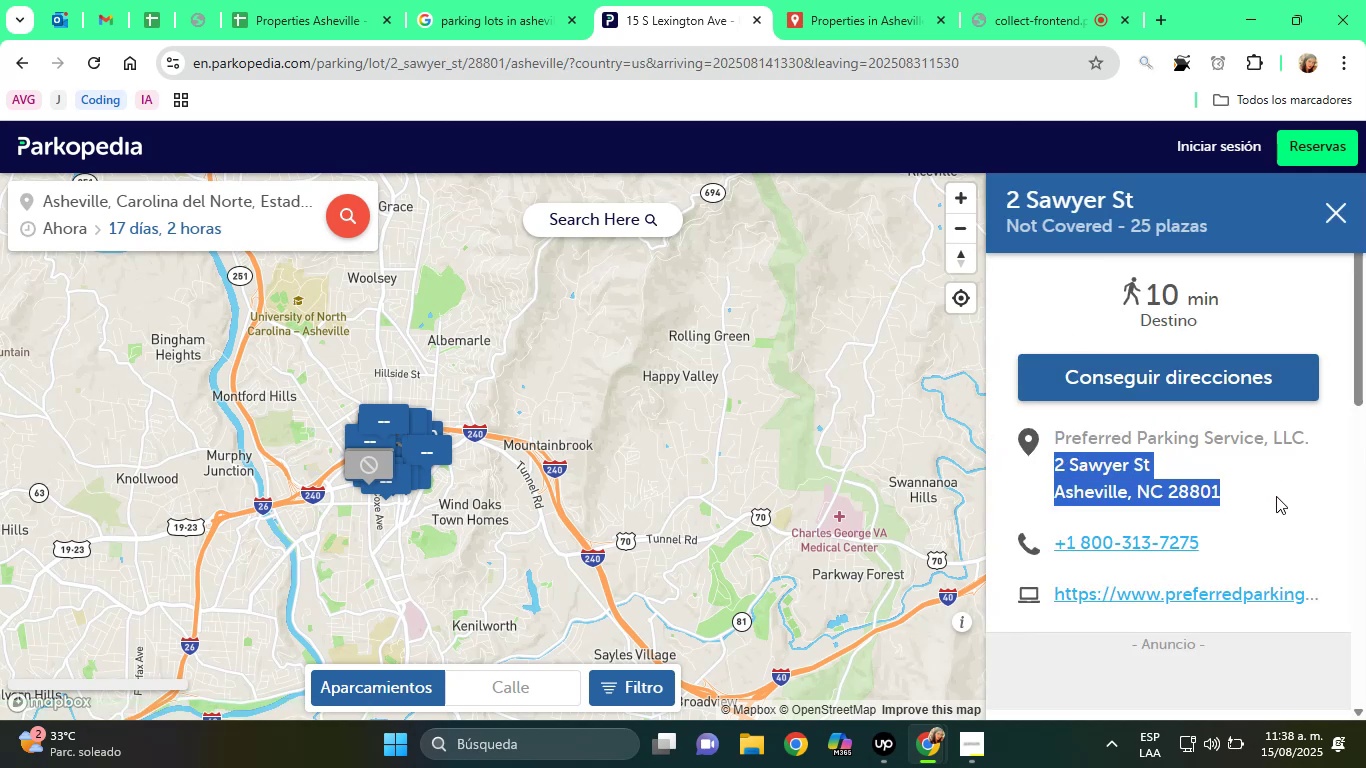 
key(Control+C)
 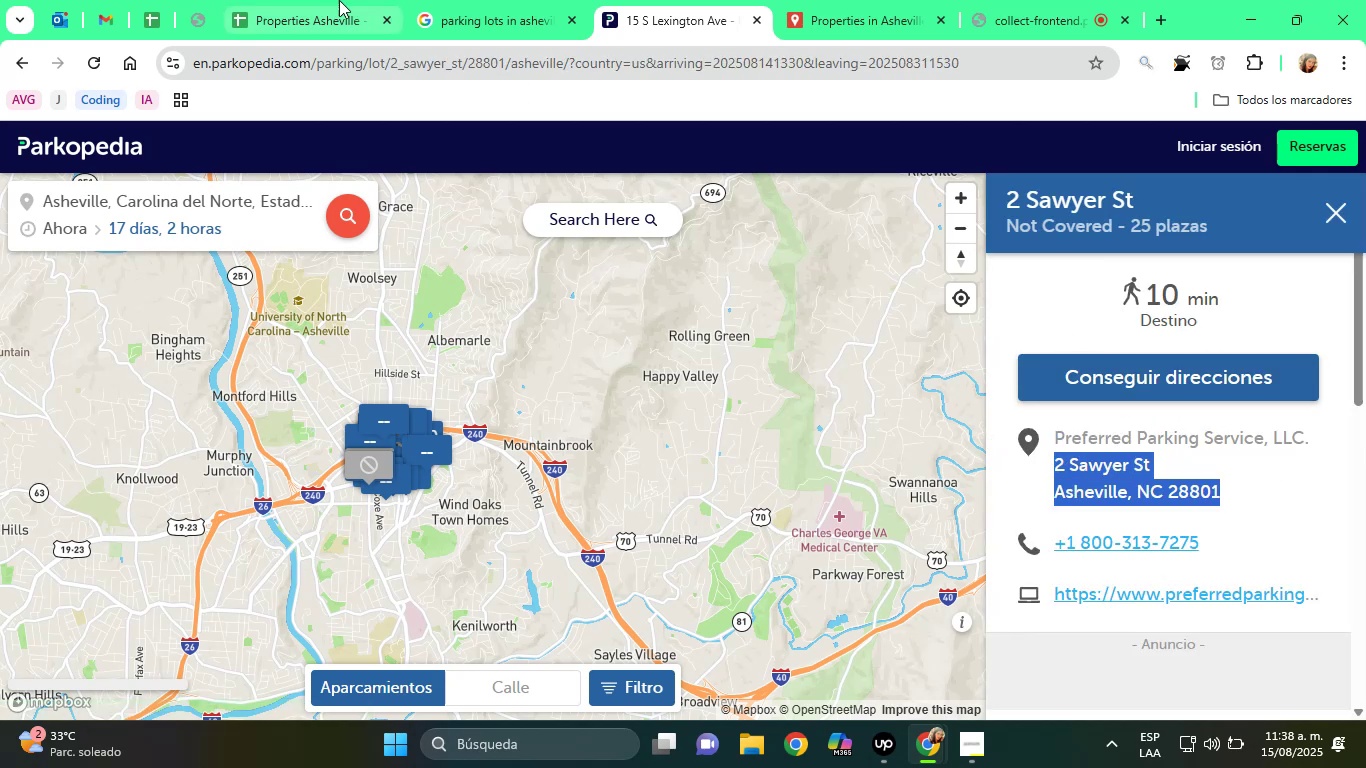 
left_click([266, 0])
 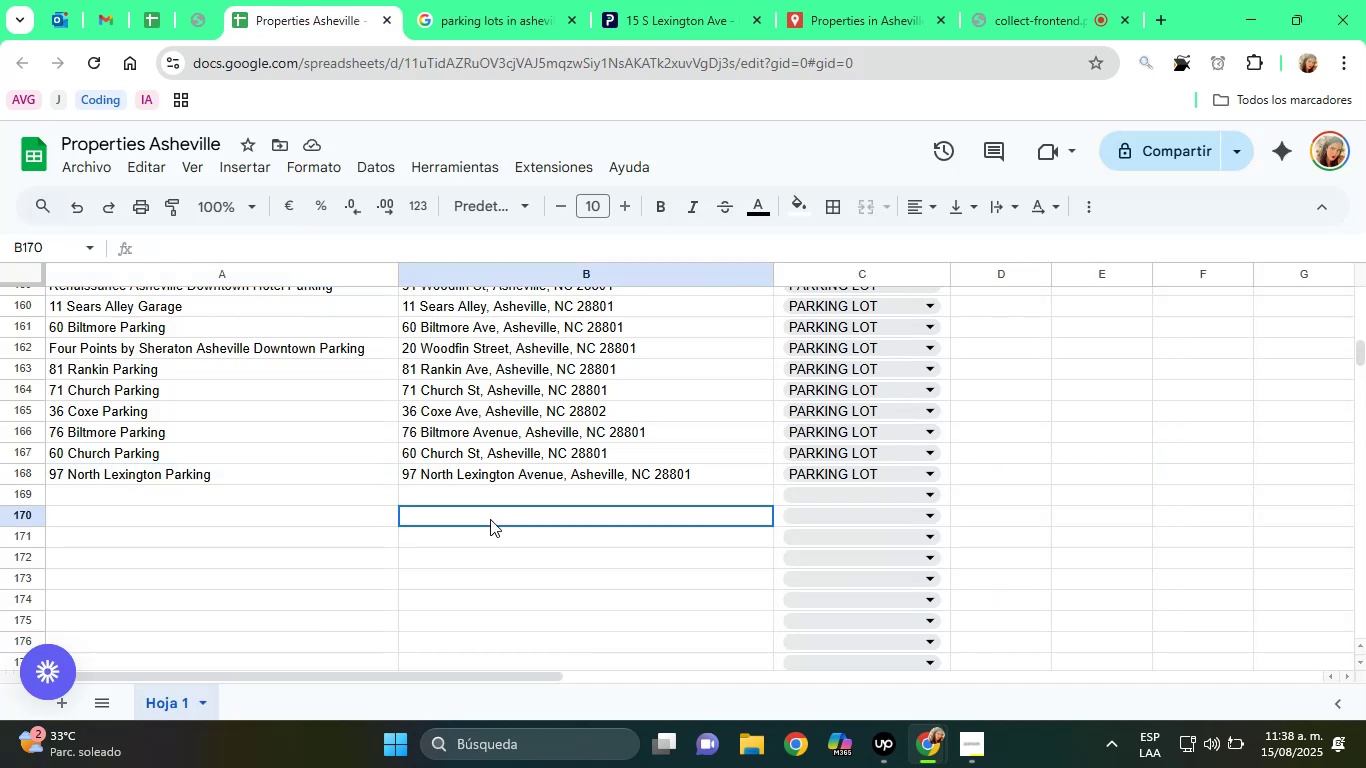 
double_click([456, 499])
 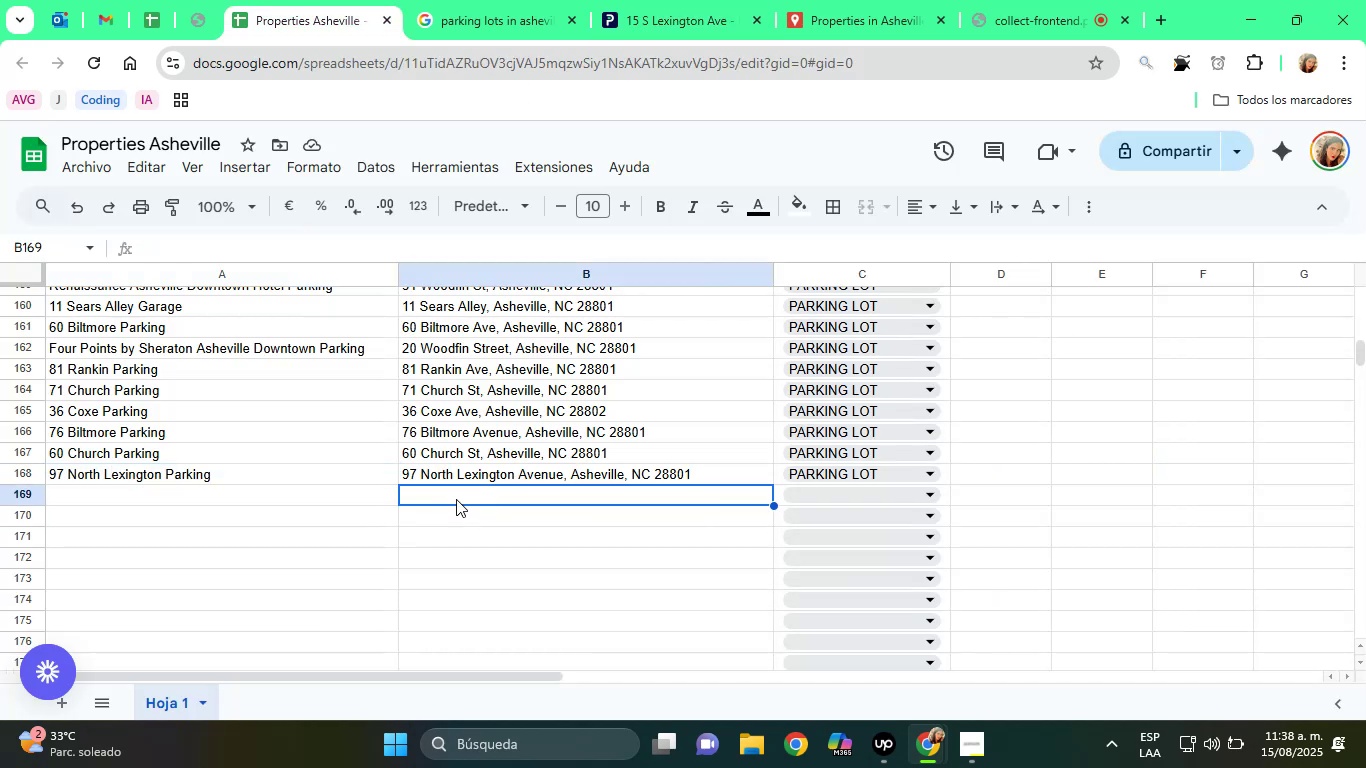 
key(Control+V)
 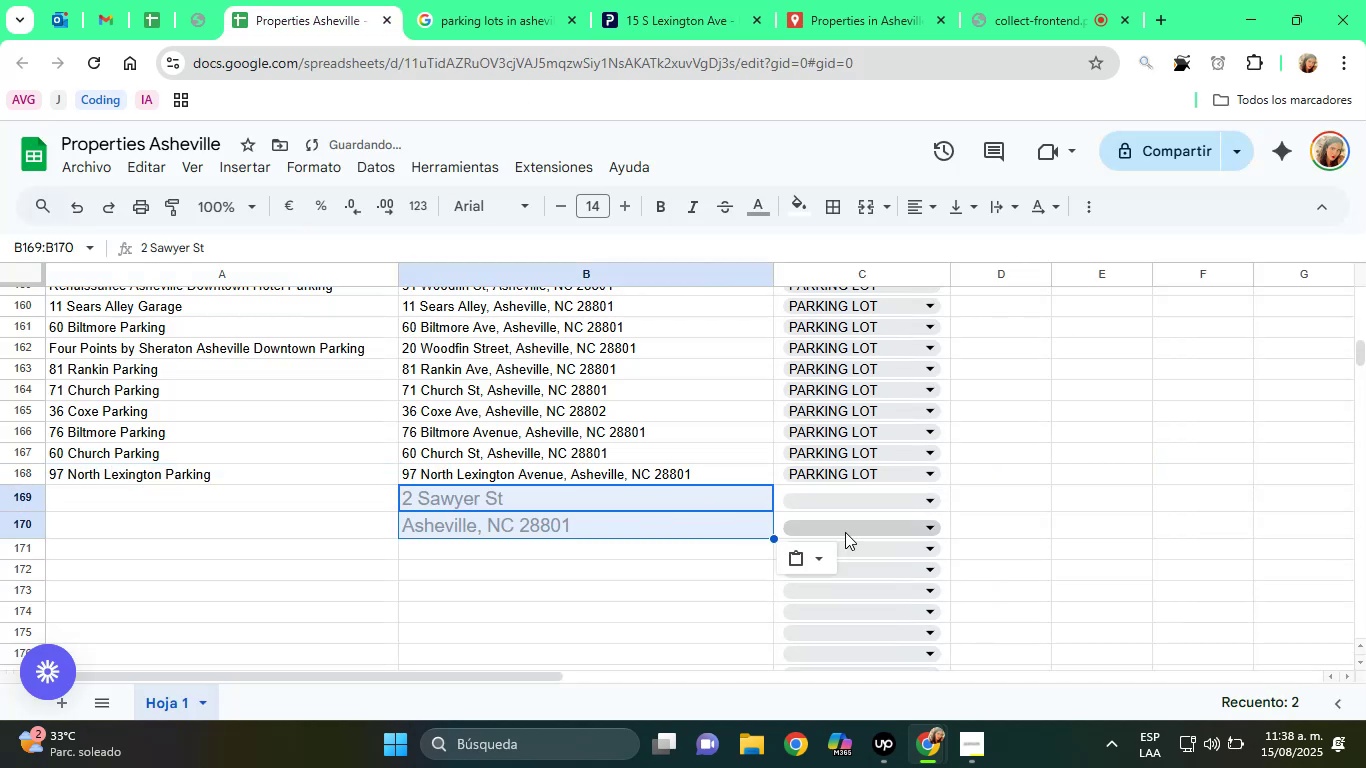 
left_click([803, 561])
 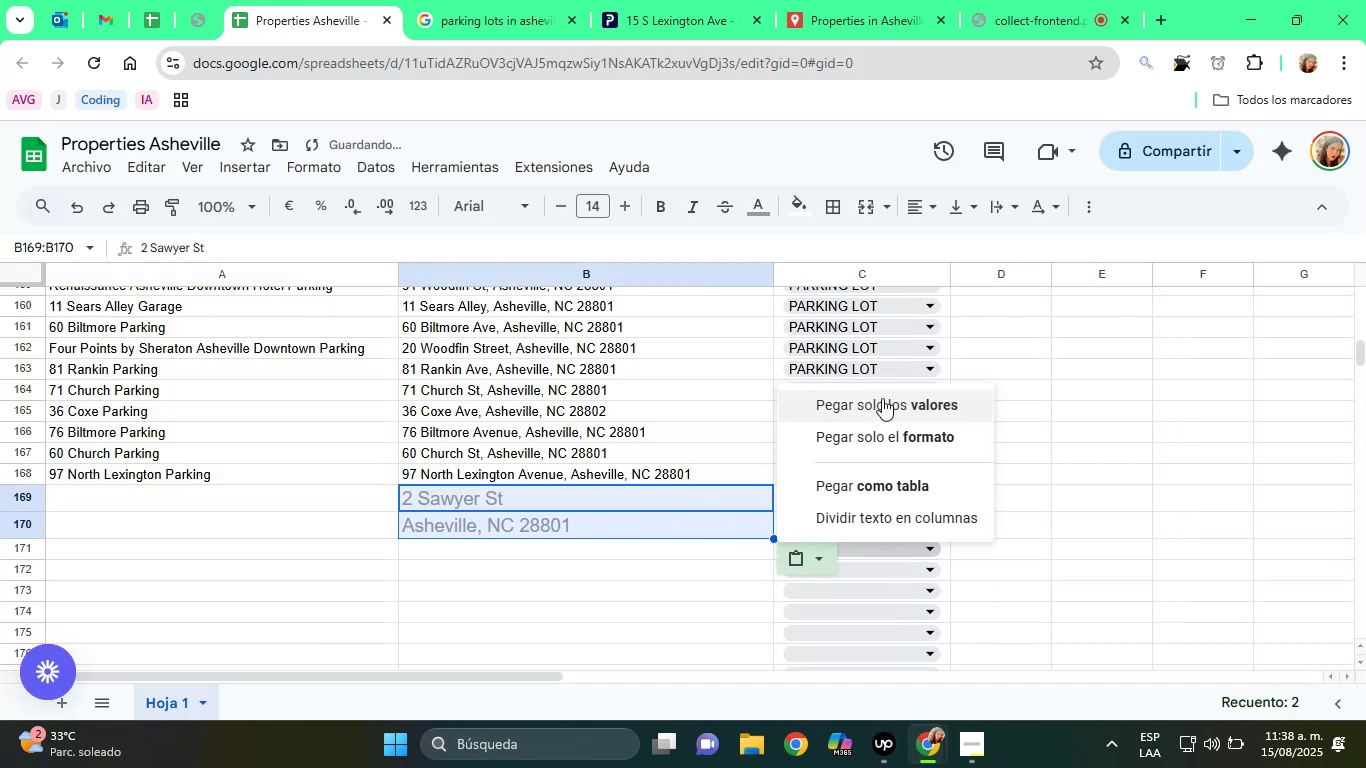 
left_click([882, 398])
 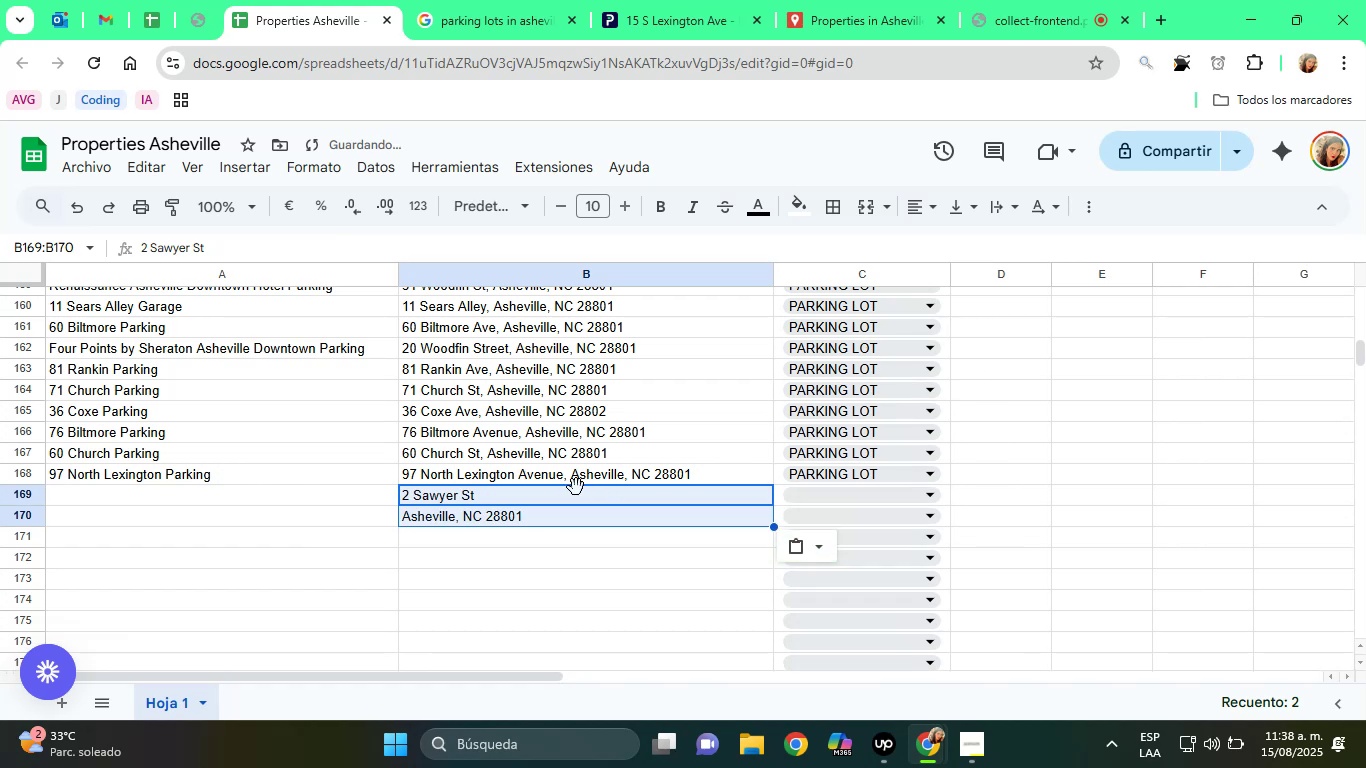 
left_click([553, 489])
 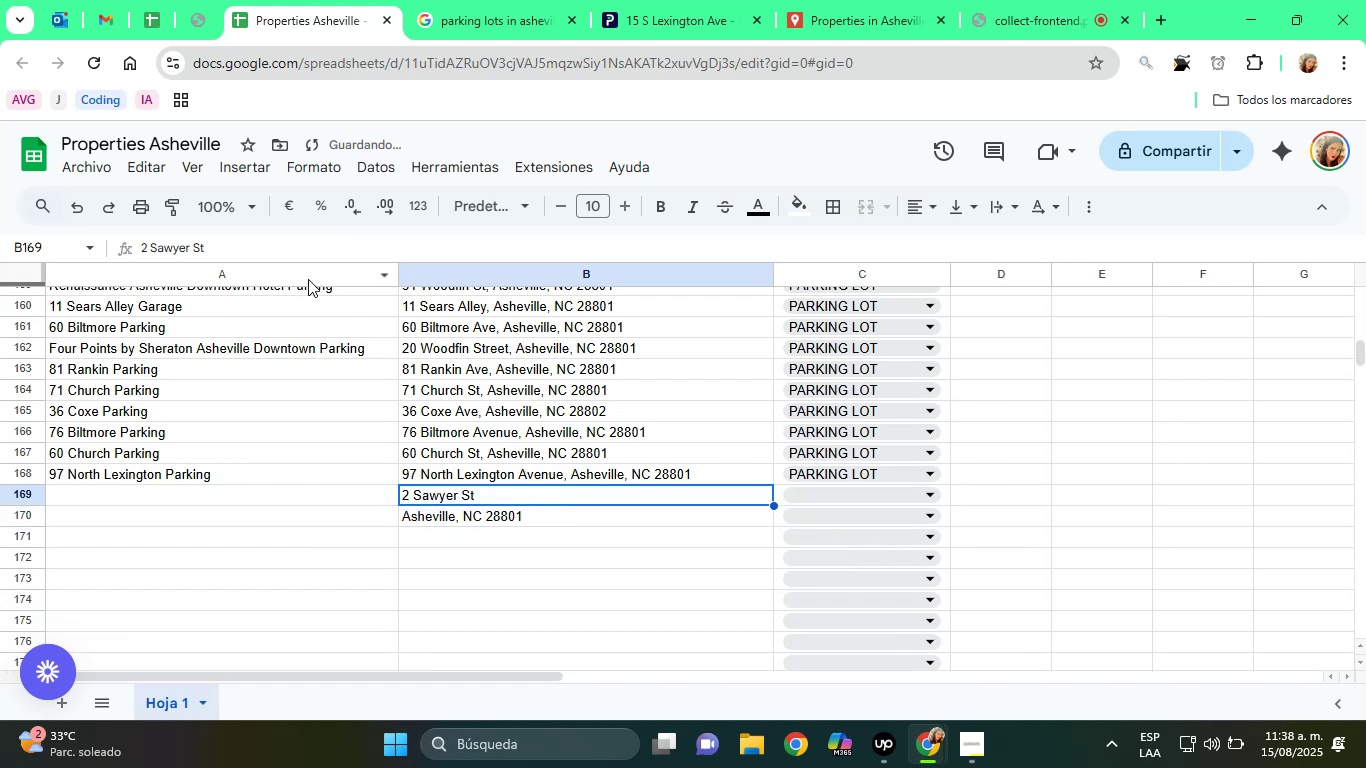 
left_click([277, 249])
 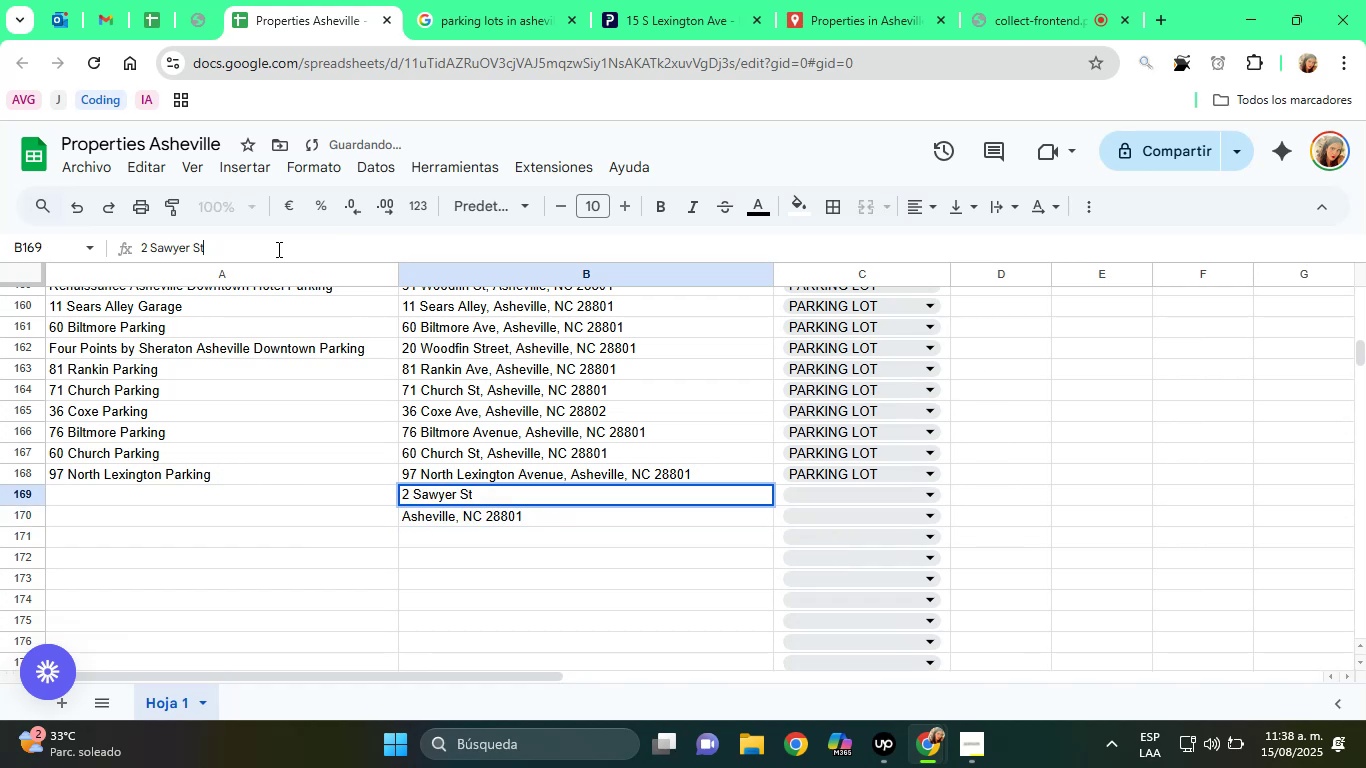 
key(Comma)
 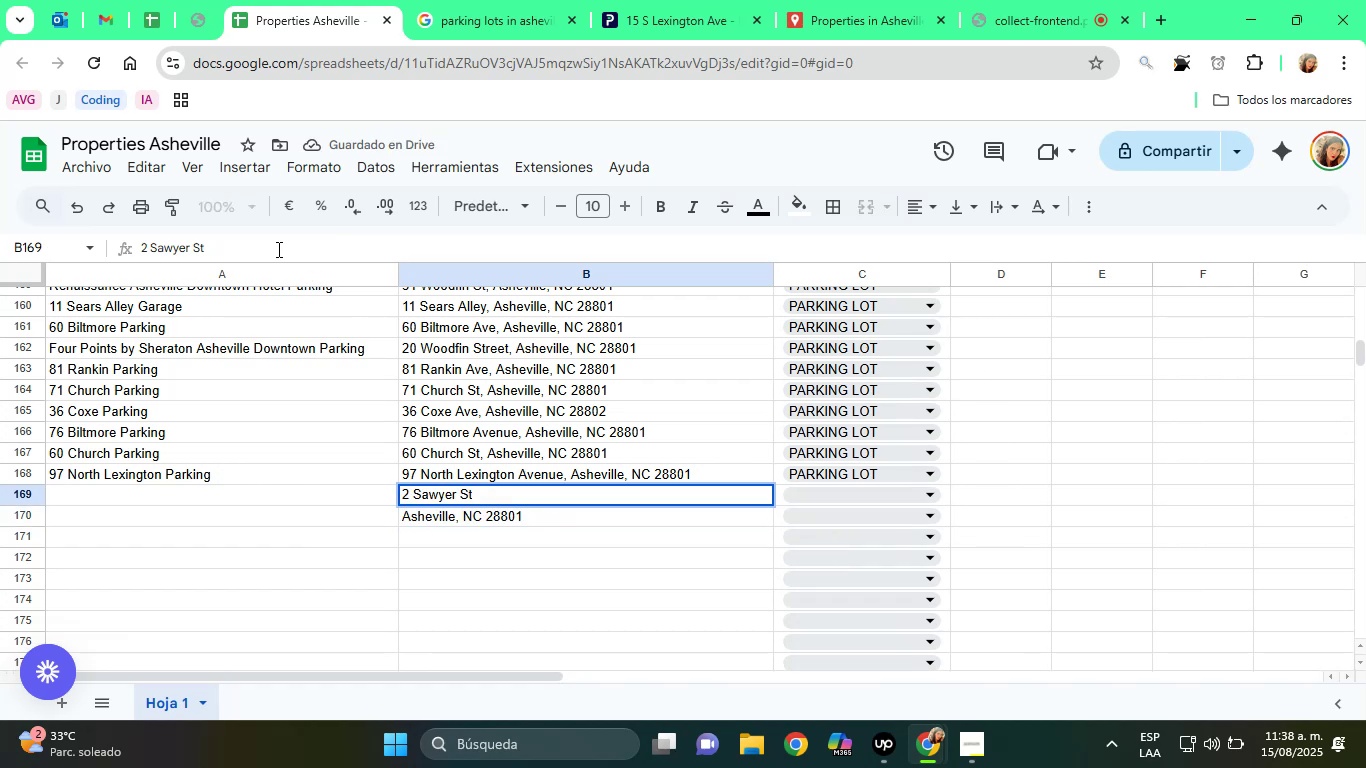 
key(Space)
 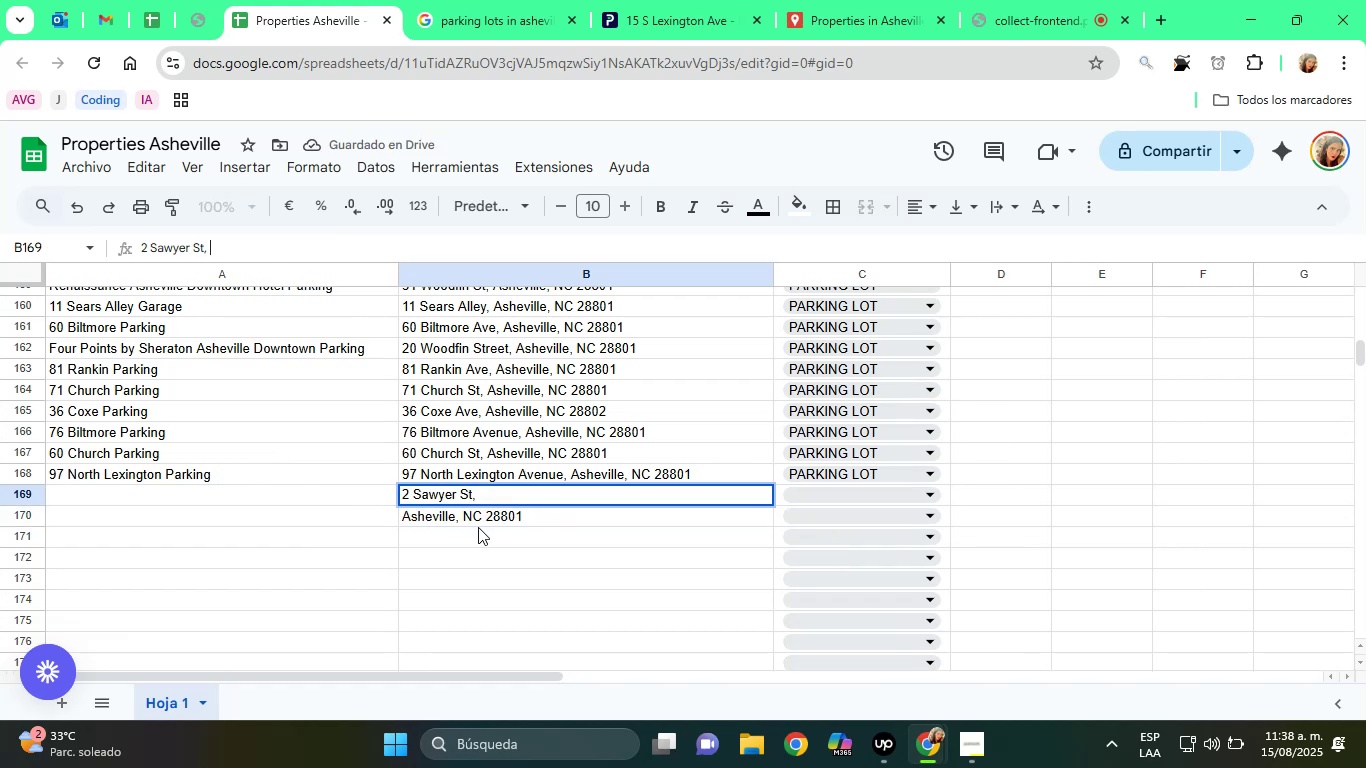 
double_click([476, 518])
 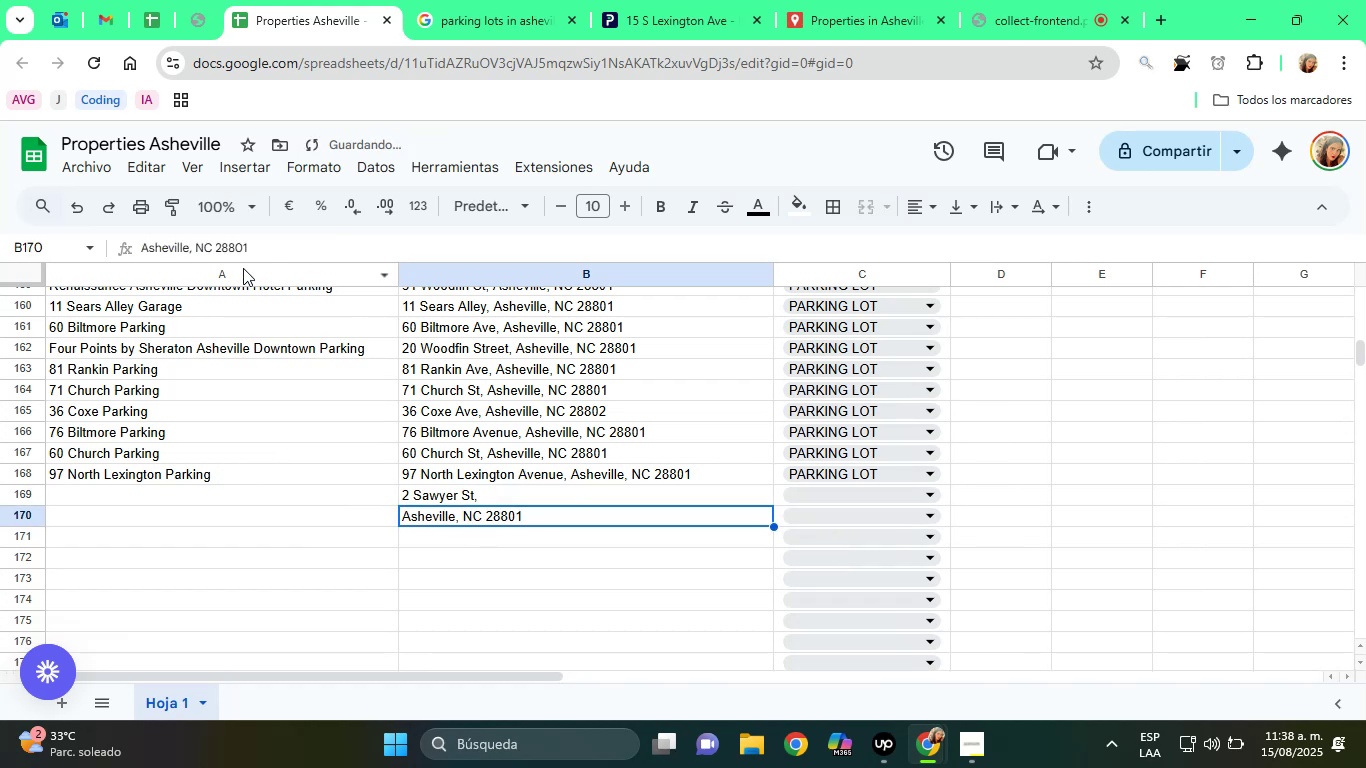 
left_click([216, 228])
 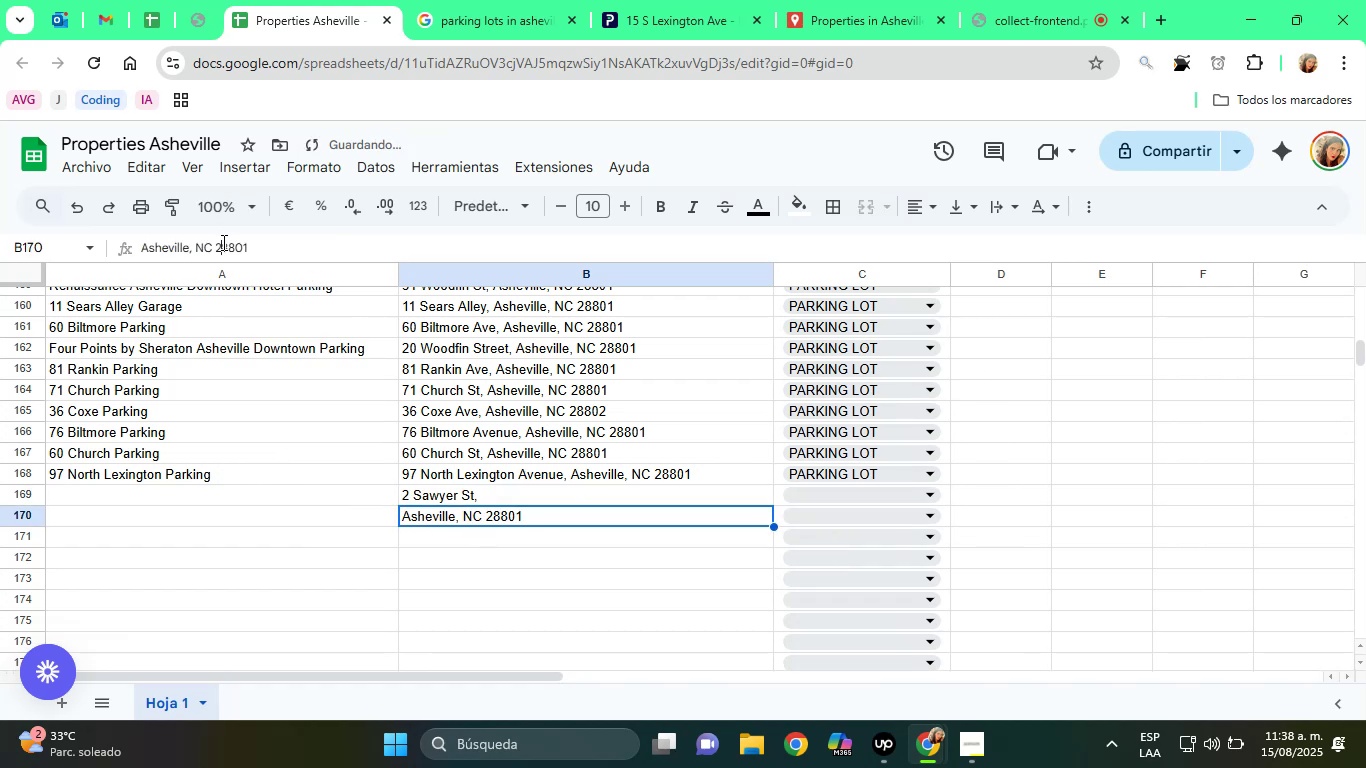 
double_click([222, 242])
 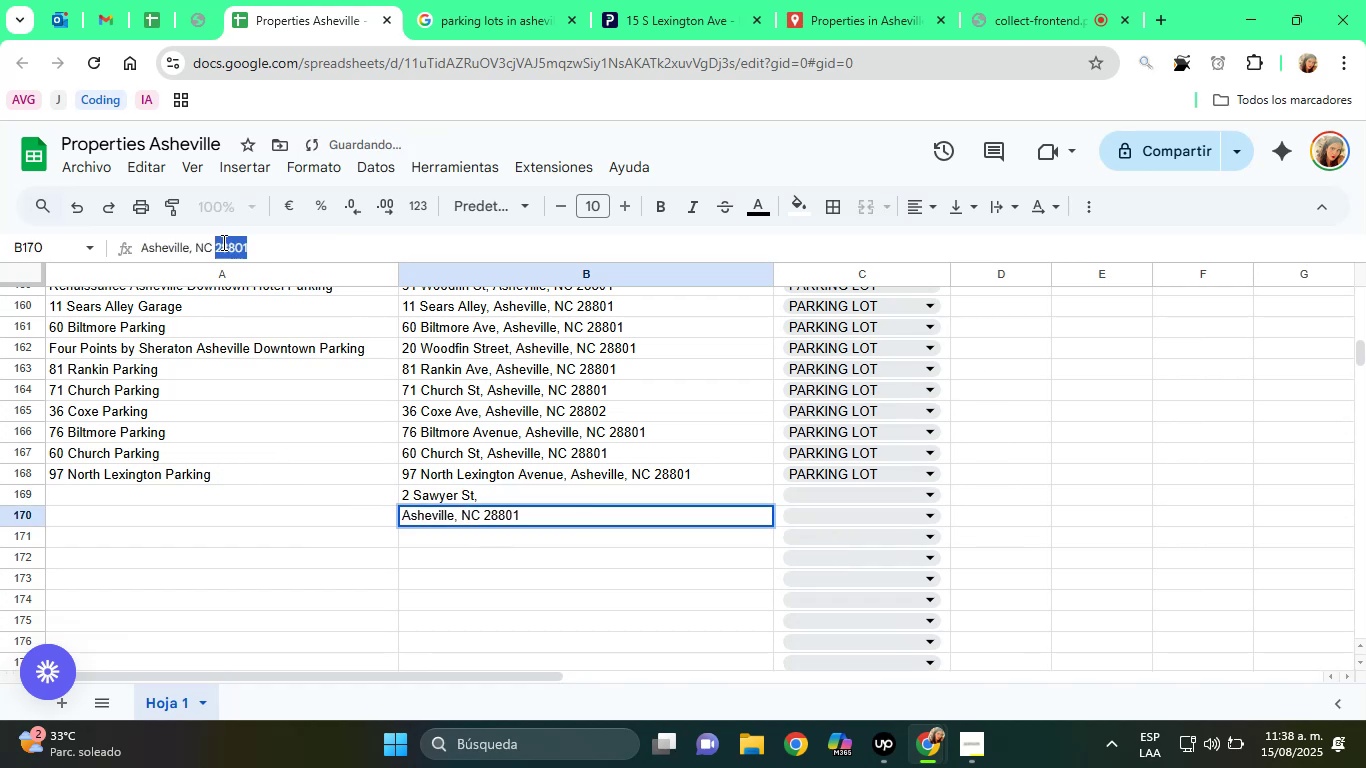 
triple_click([222, 242])
 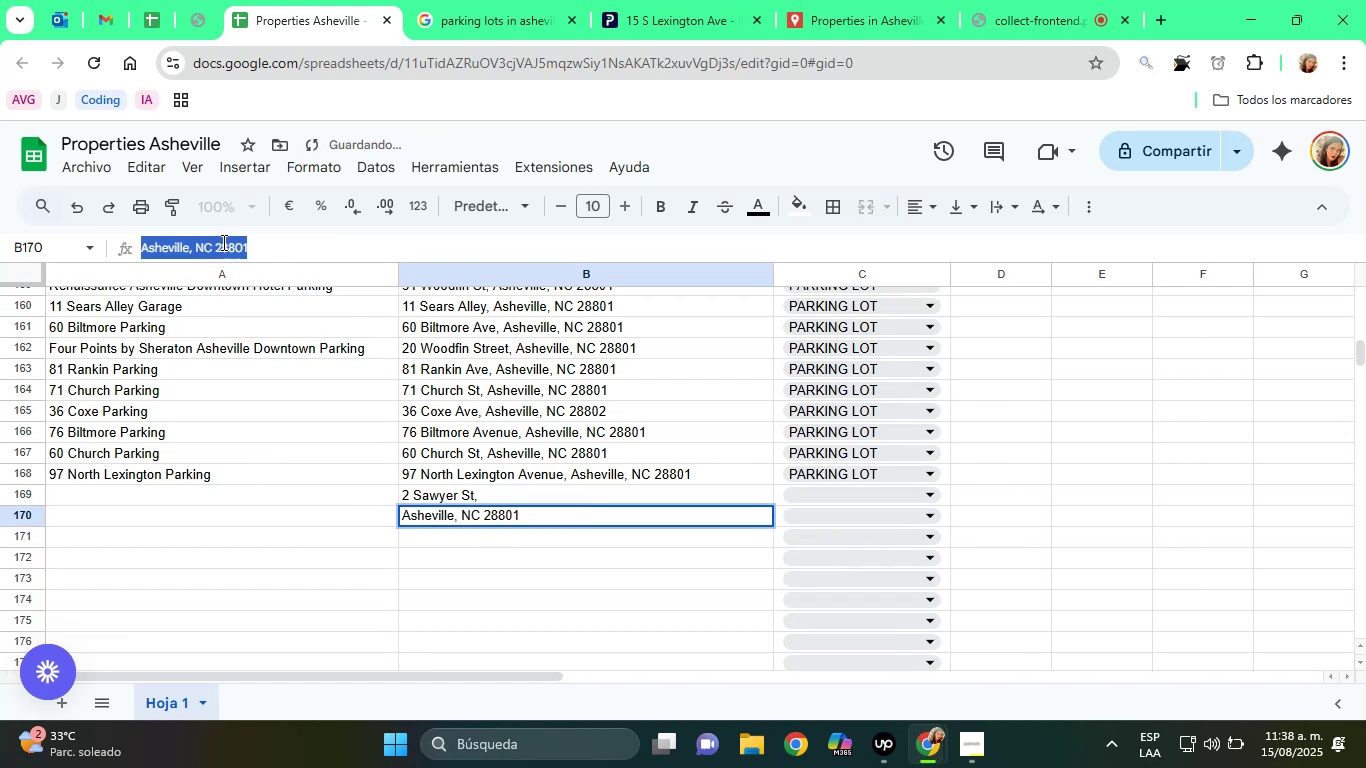 
triple_click([222, 242])
 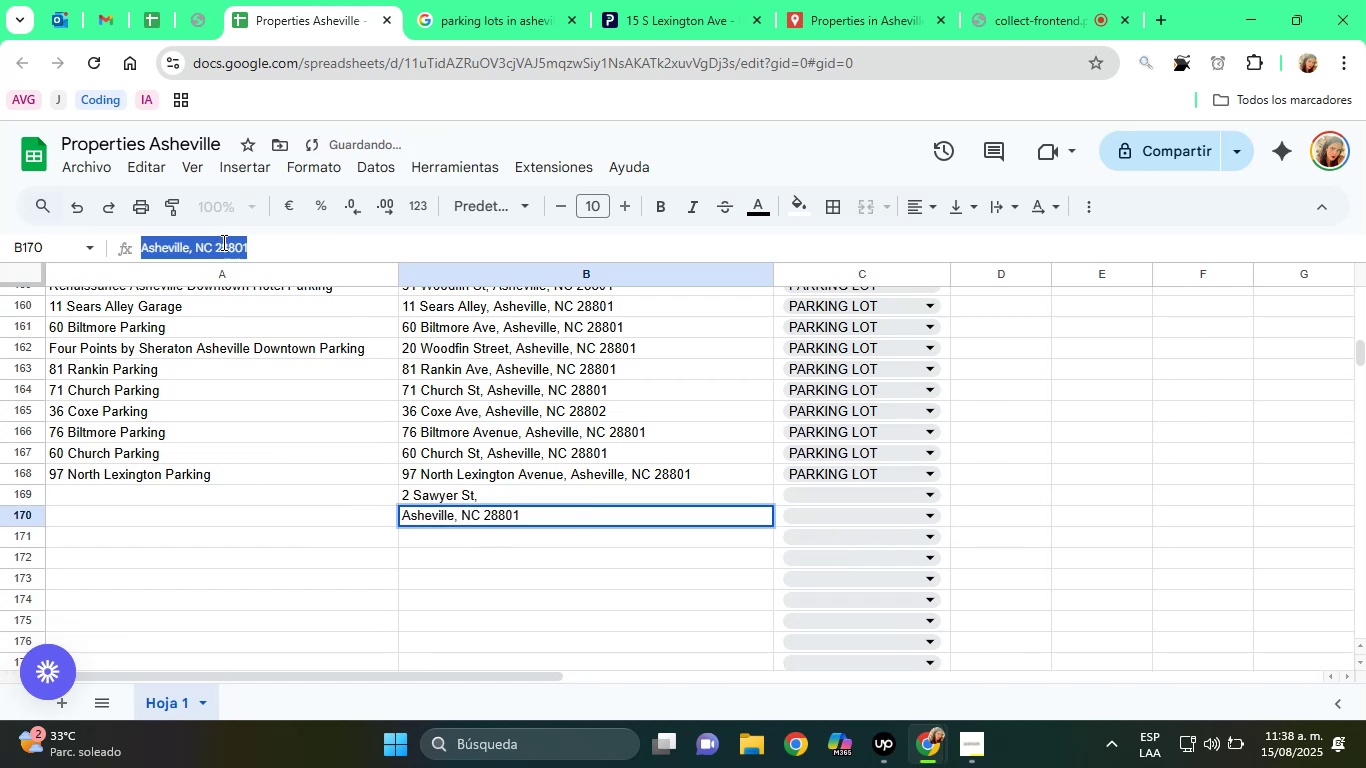 
key(Control+X)
 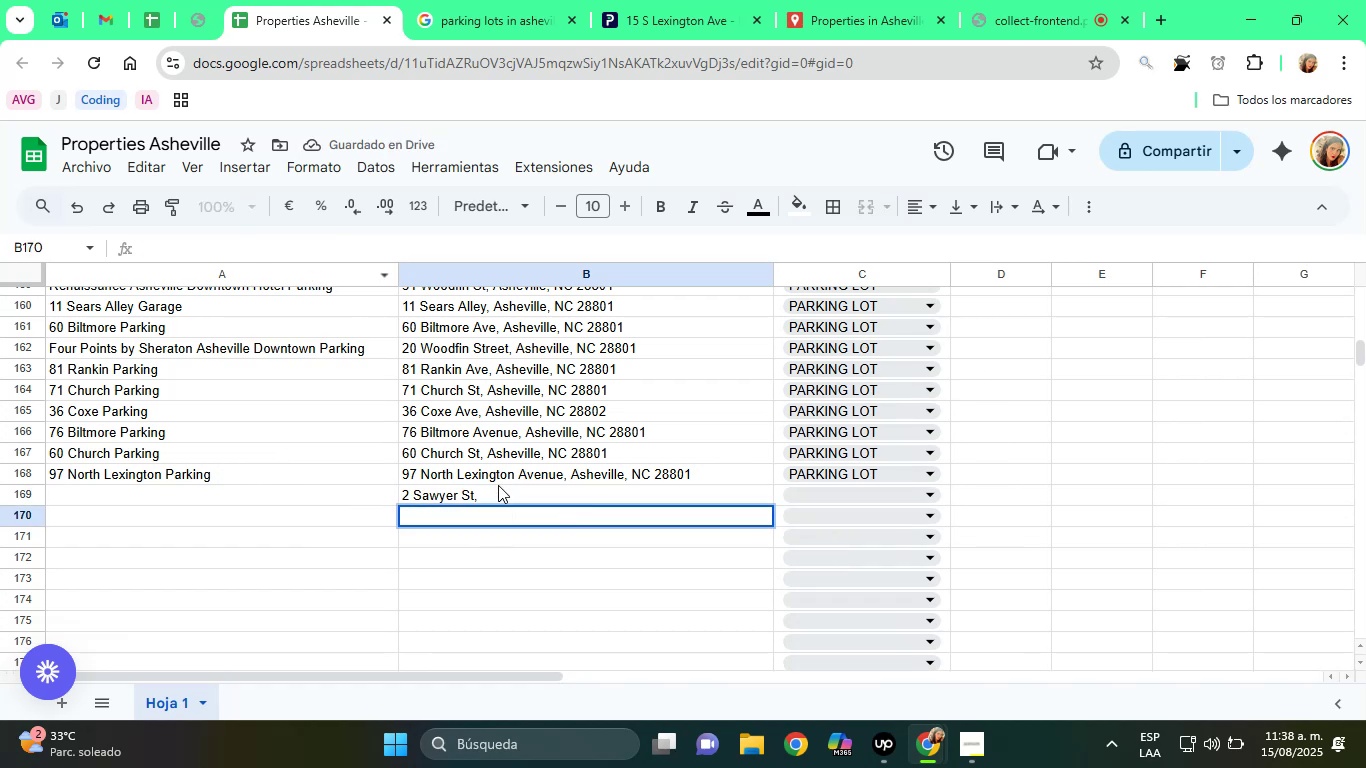 
left_click([504, 492])
 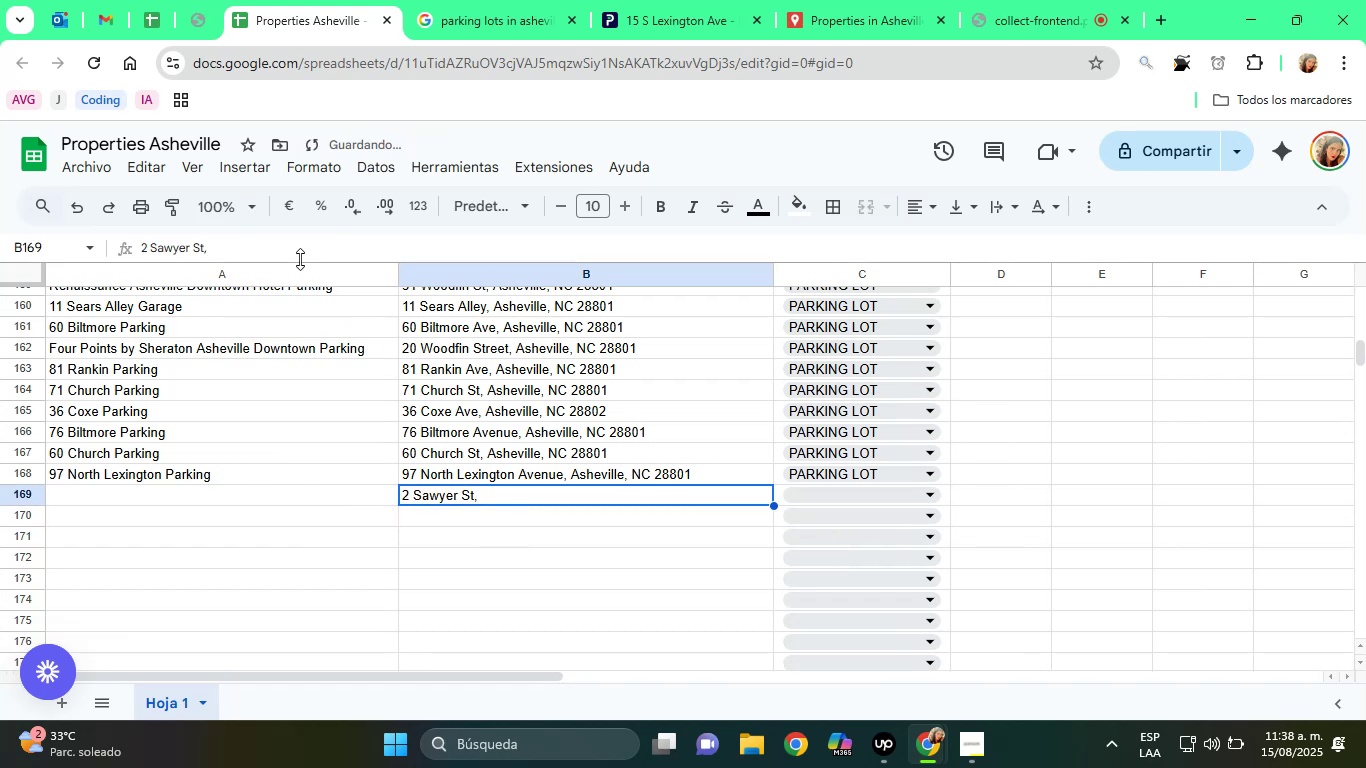 
left_click([269, 237])
 